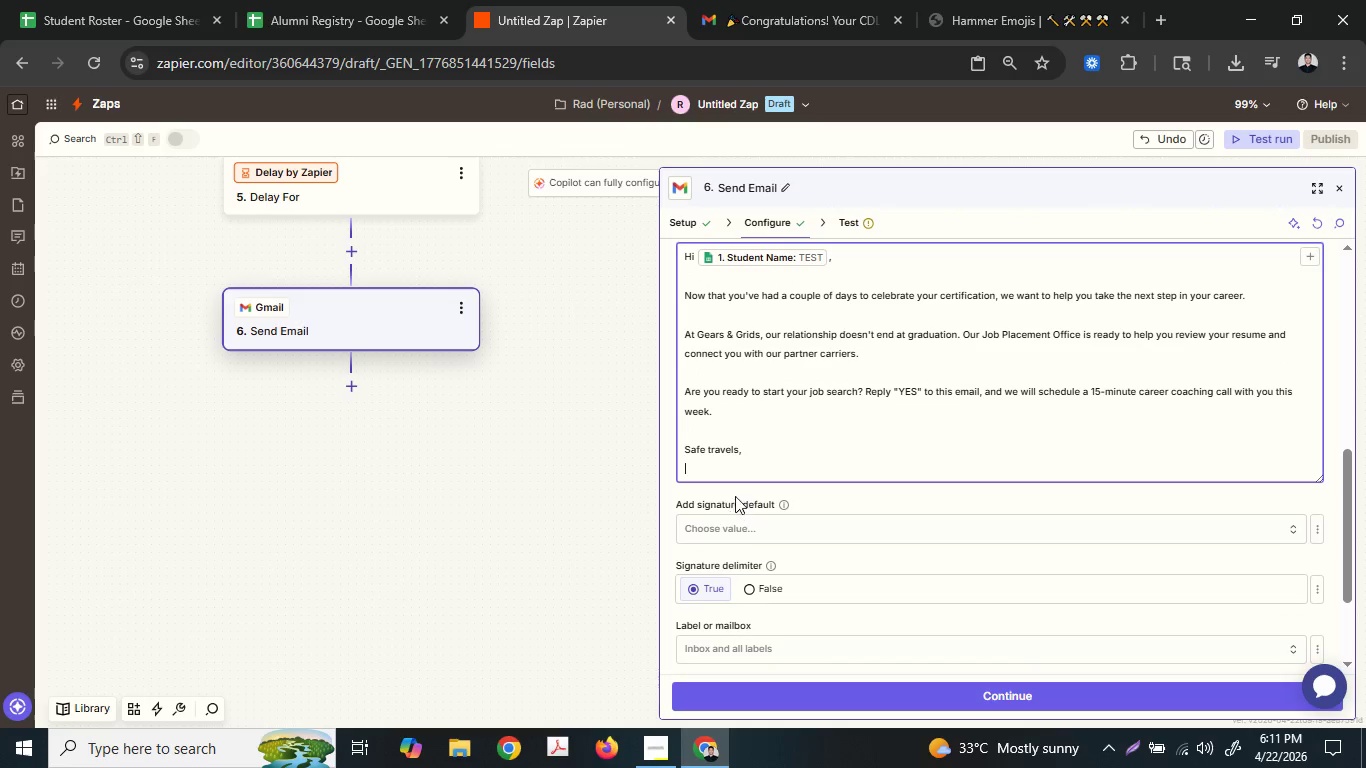 
scroll: coordinate [729, 517], scroll_direction: down, amount: 2.0
 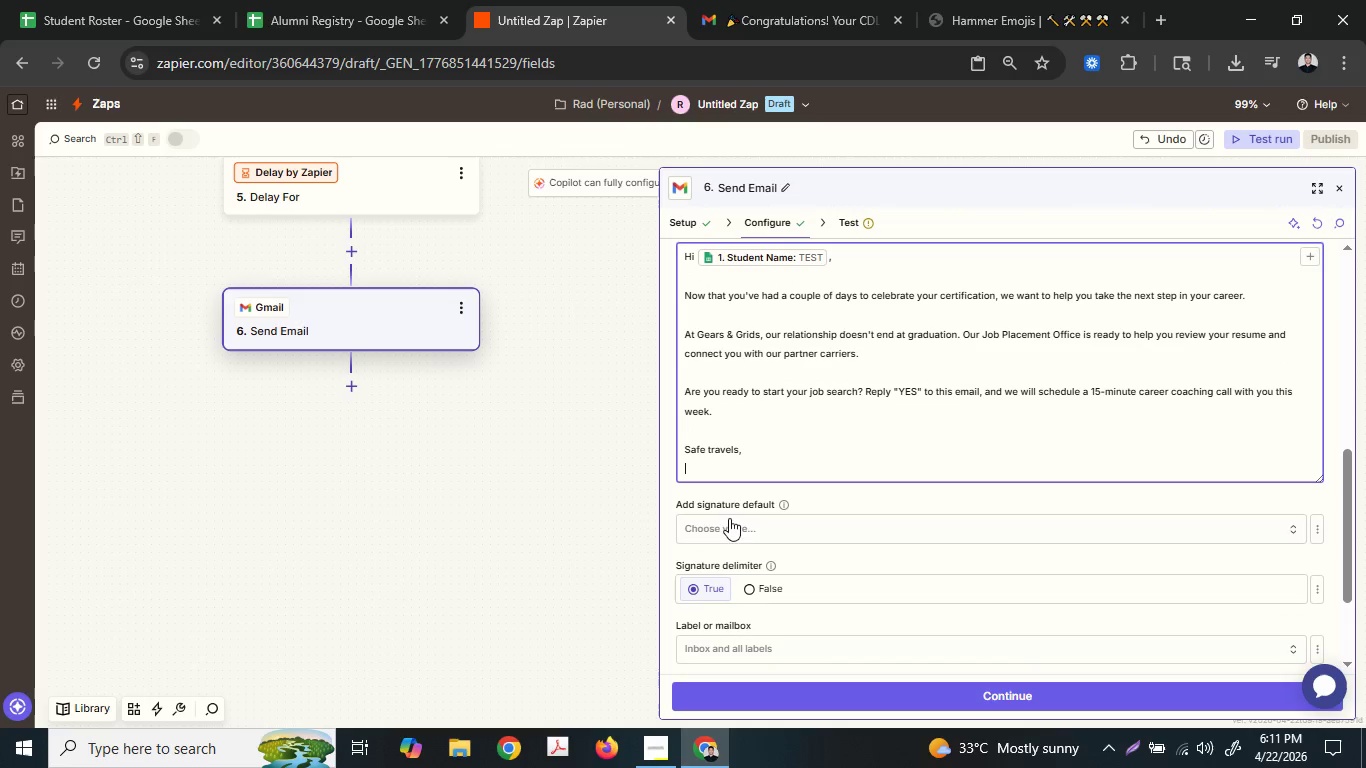 
type(RT)
key(Backspace)
key(Backspace)
type(The)
 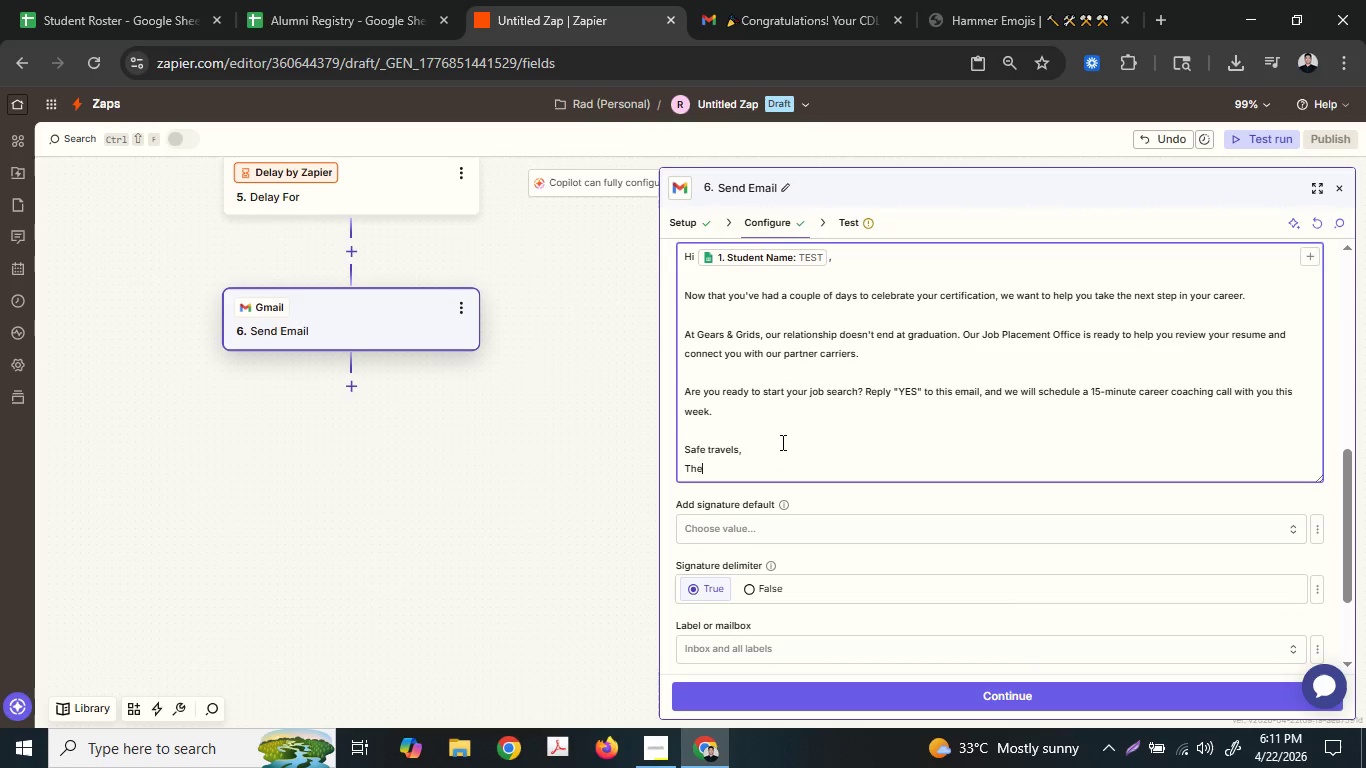 
key(Space)
 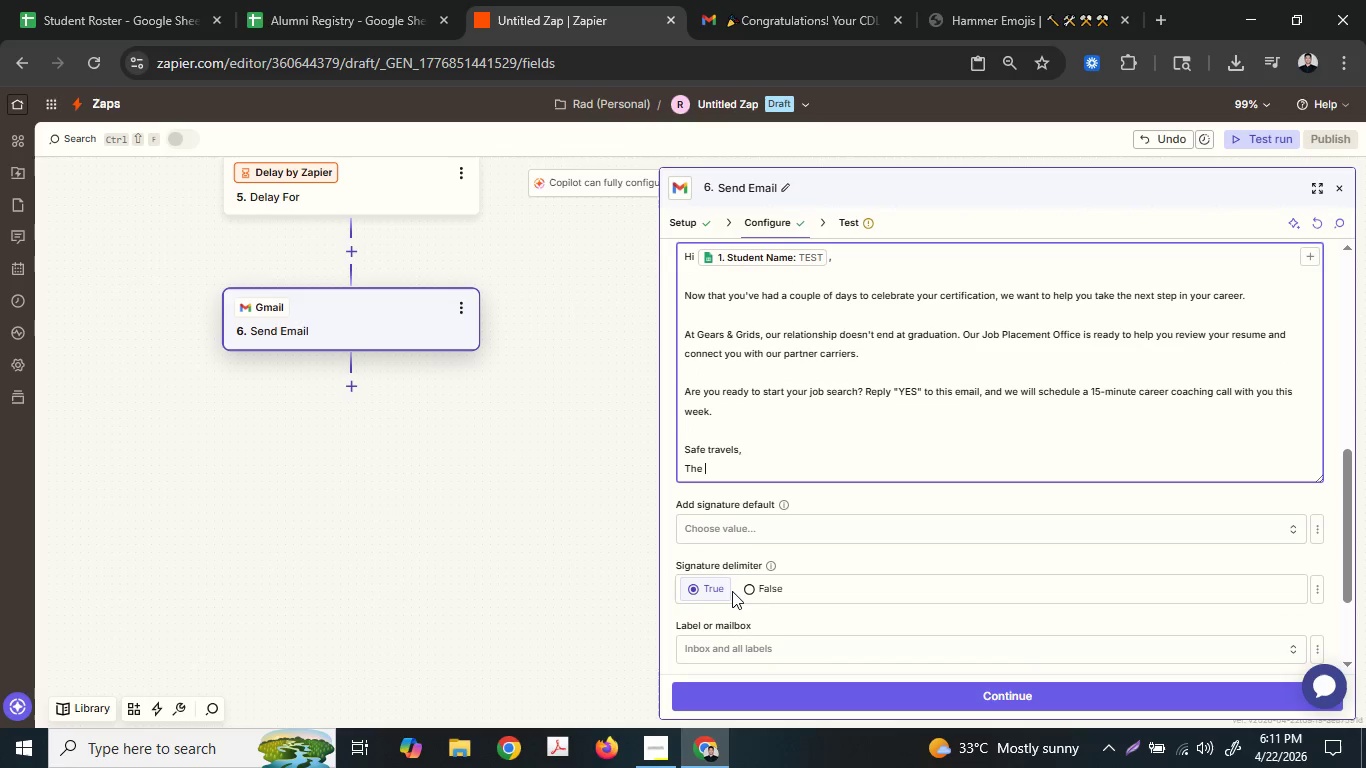 
key(Control+ControlLeft)
 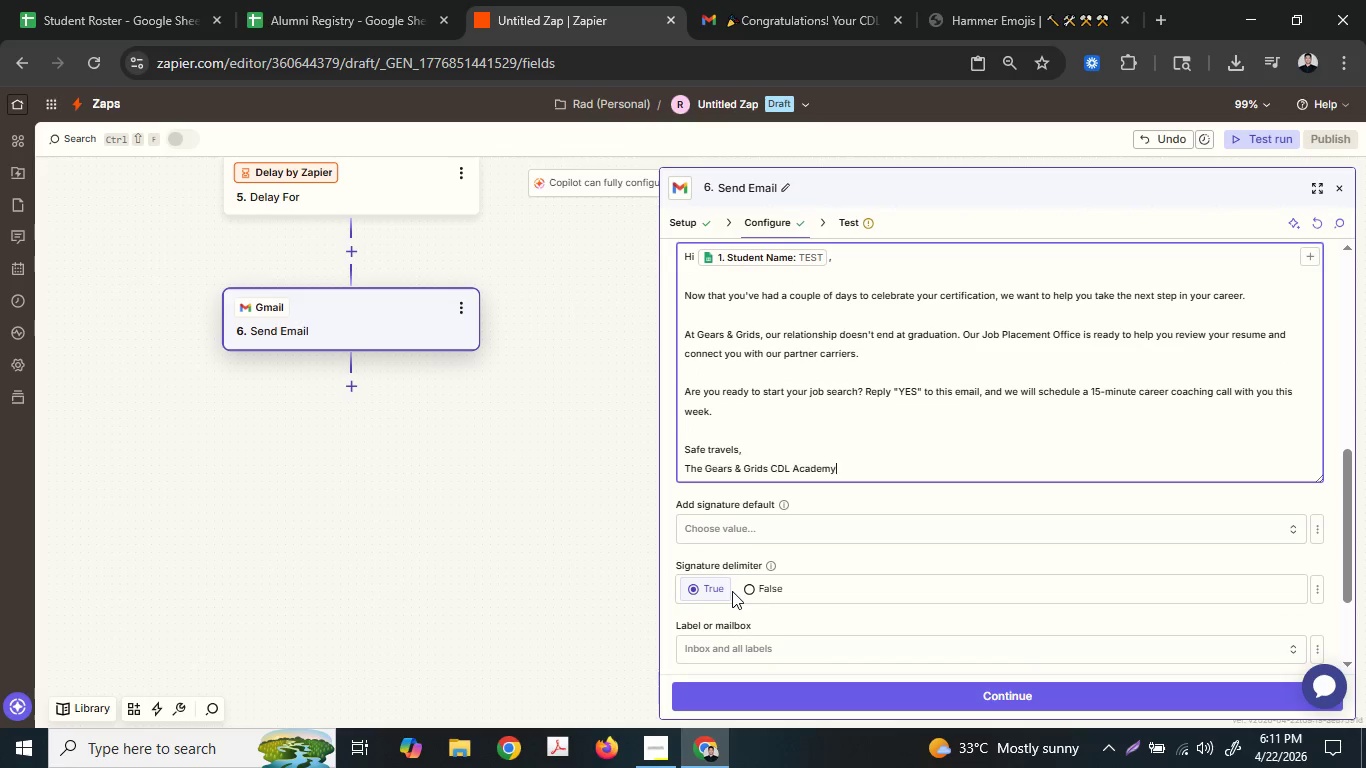 
key(Control+V)
 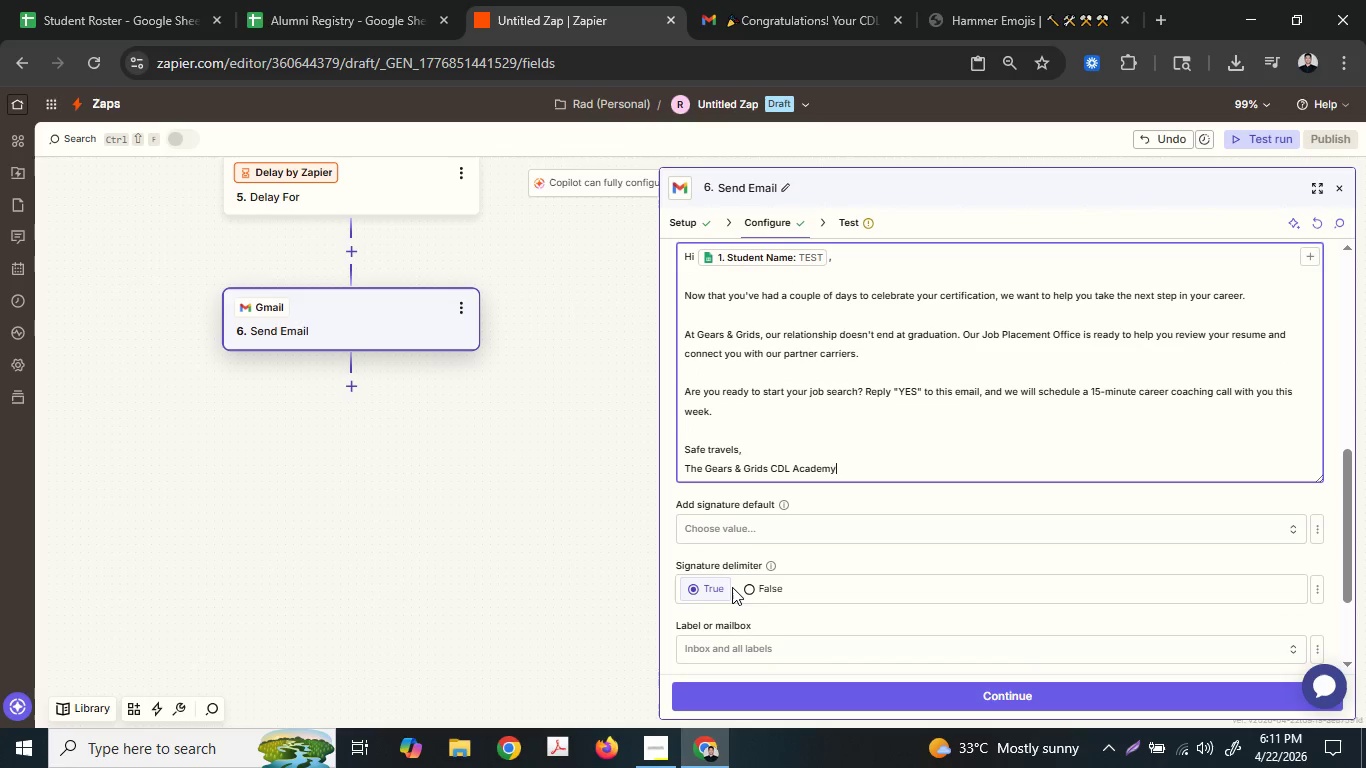 
type( Tea)
 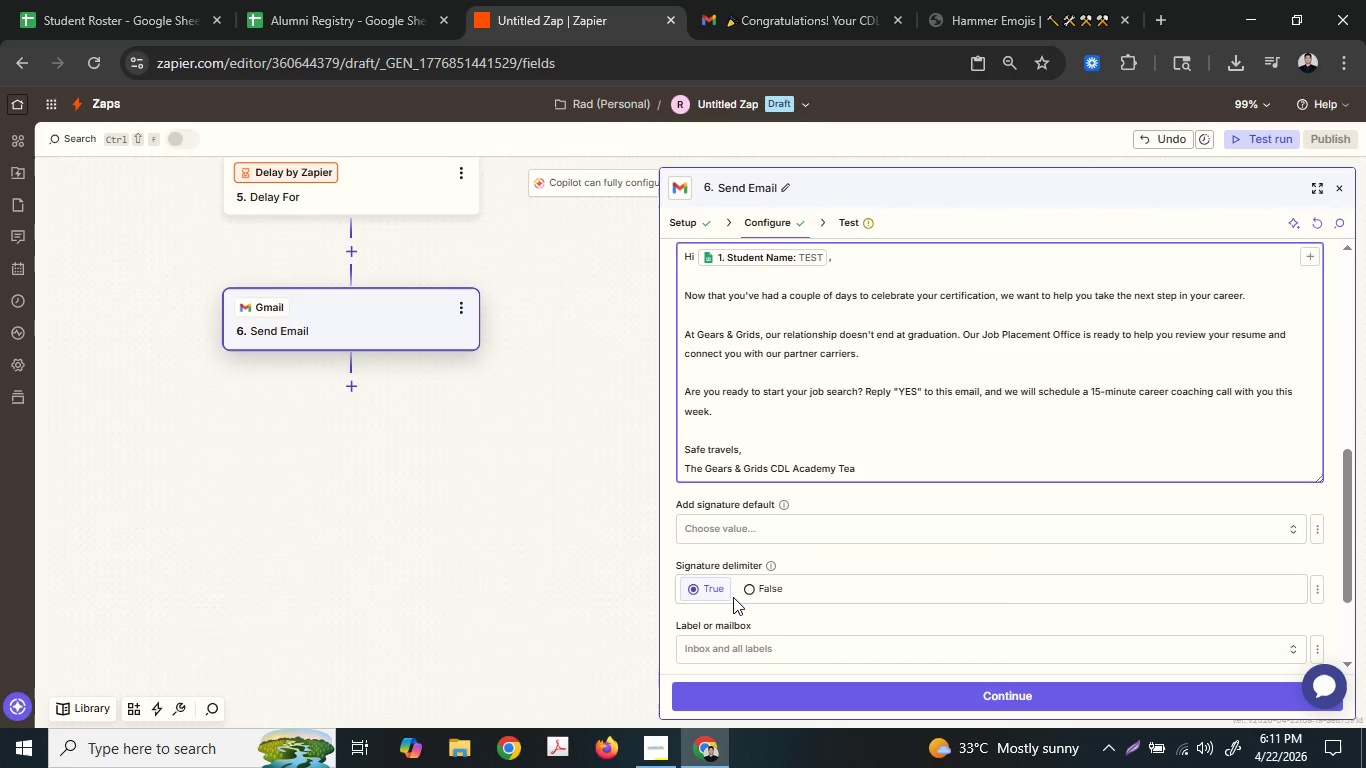 
key(M)
 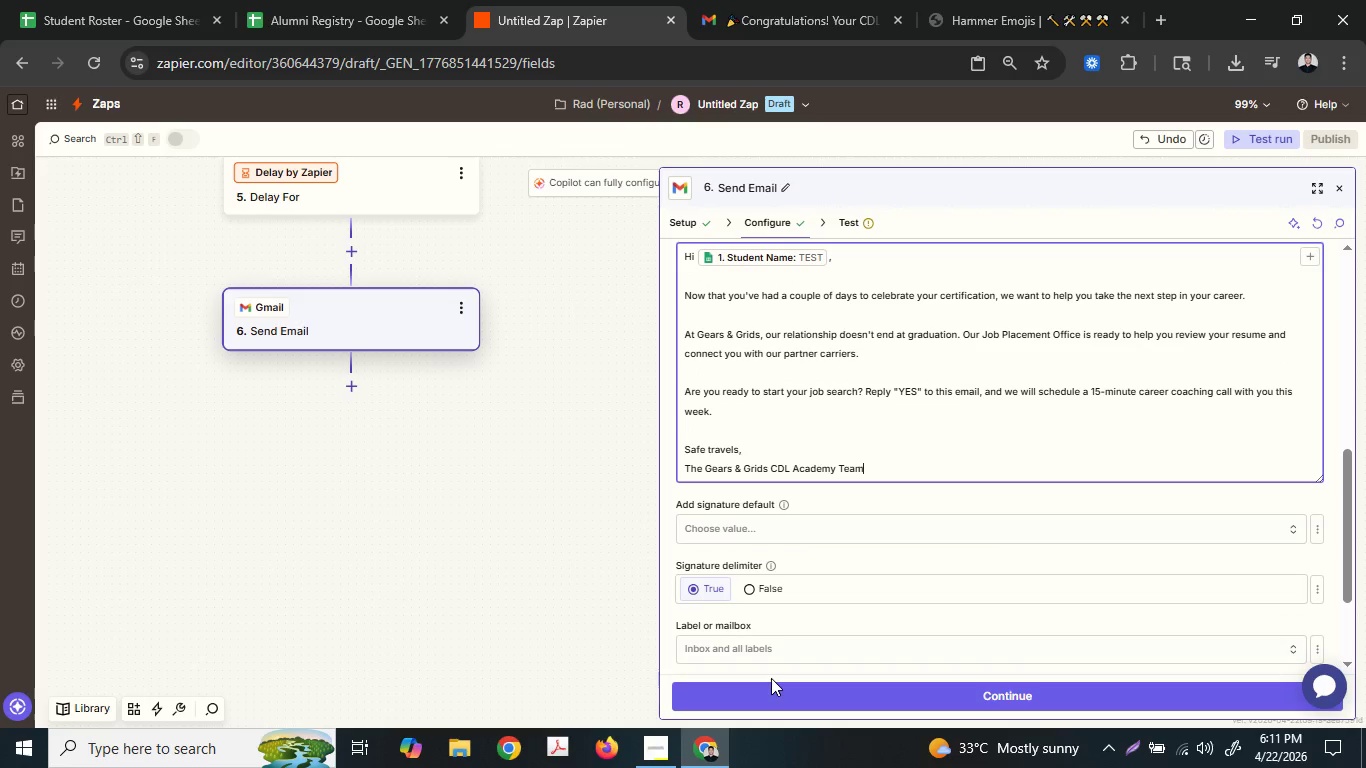 
double_click([763, 700])
 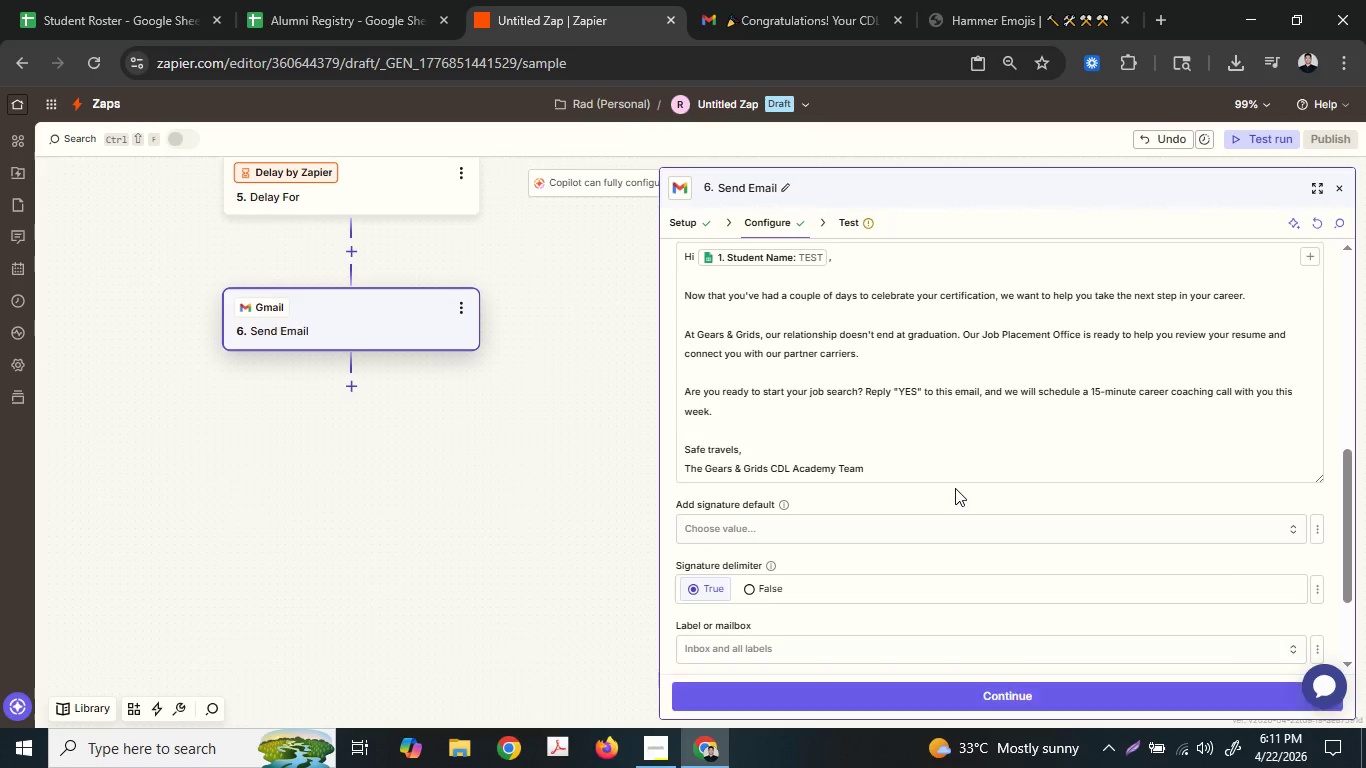 
scroll: coordinate [955, 488], scroll_direction: none, amount: 0.0
 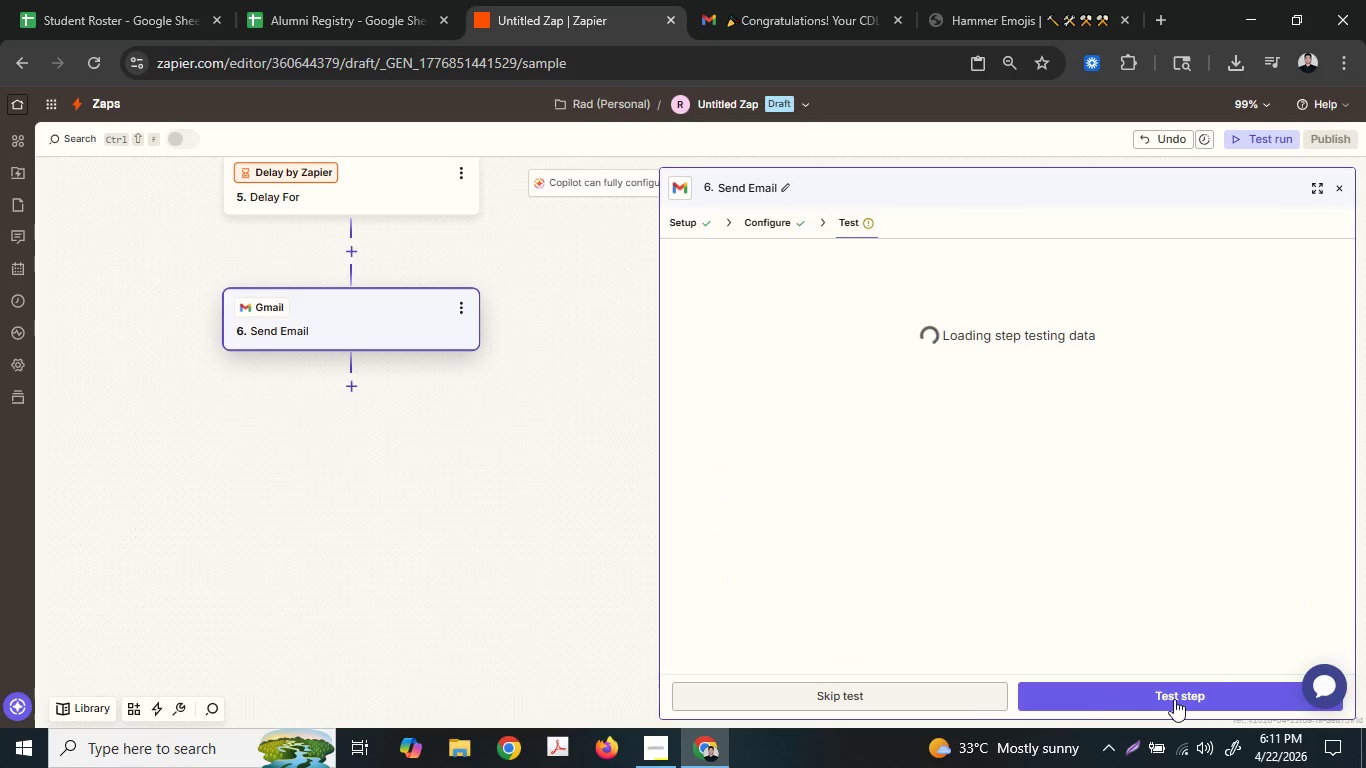 
left_click([1174, 699])
 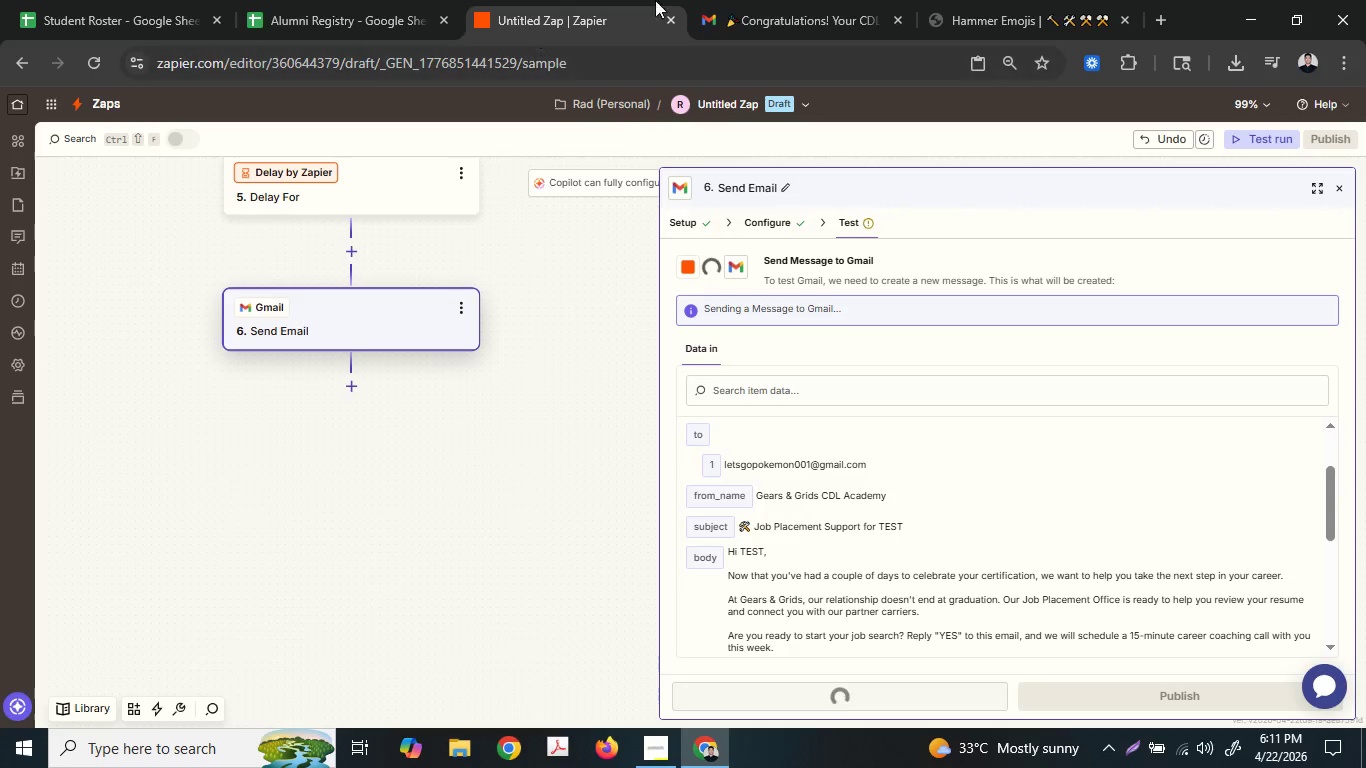 
left_click([764, 0])
 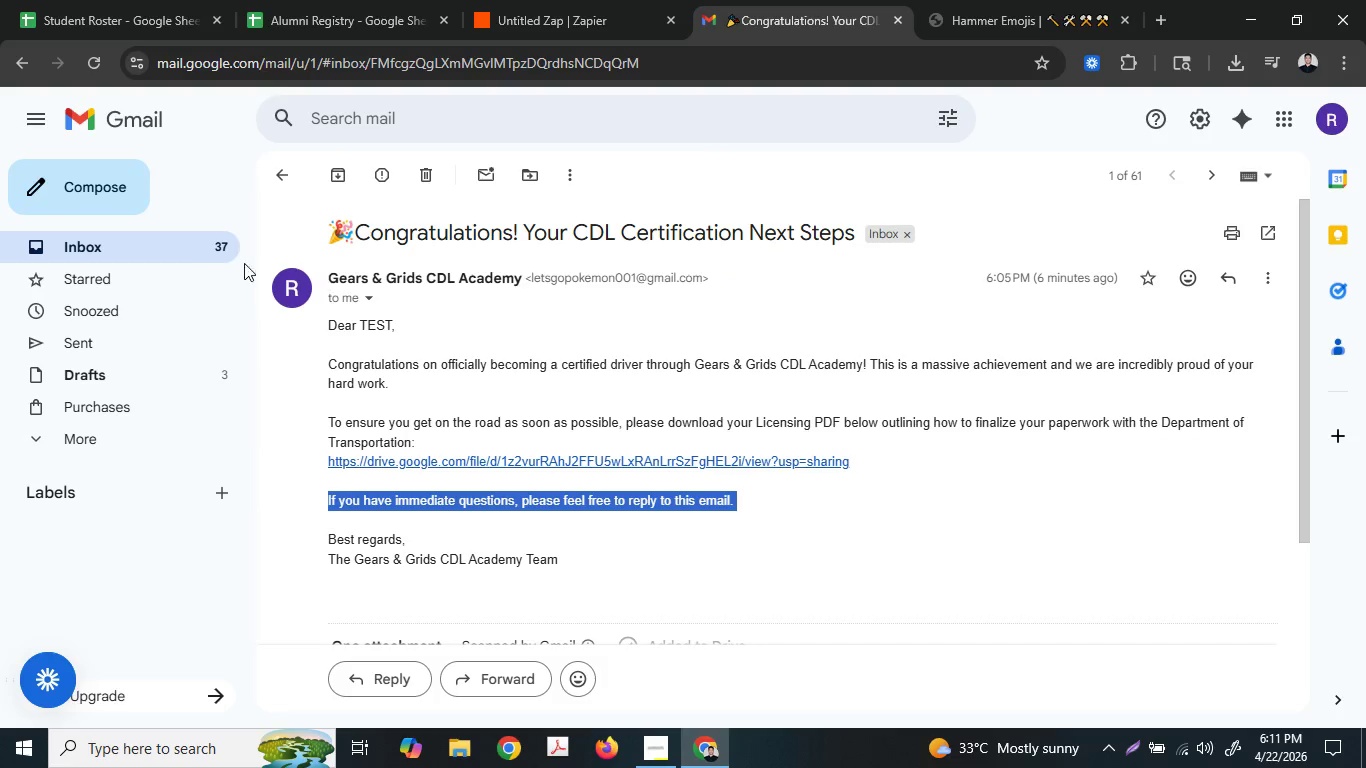 
left_click([149, 244])
 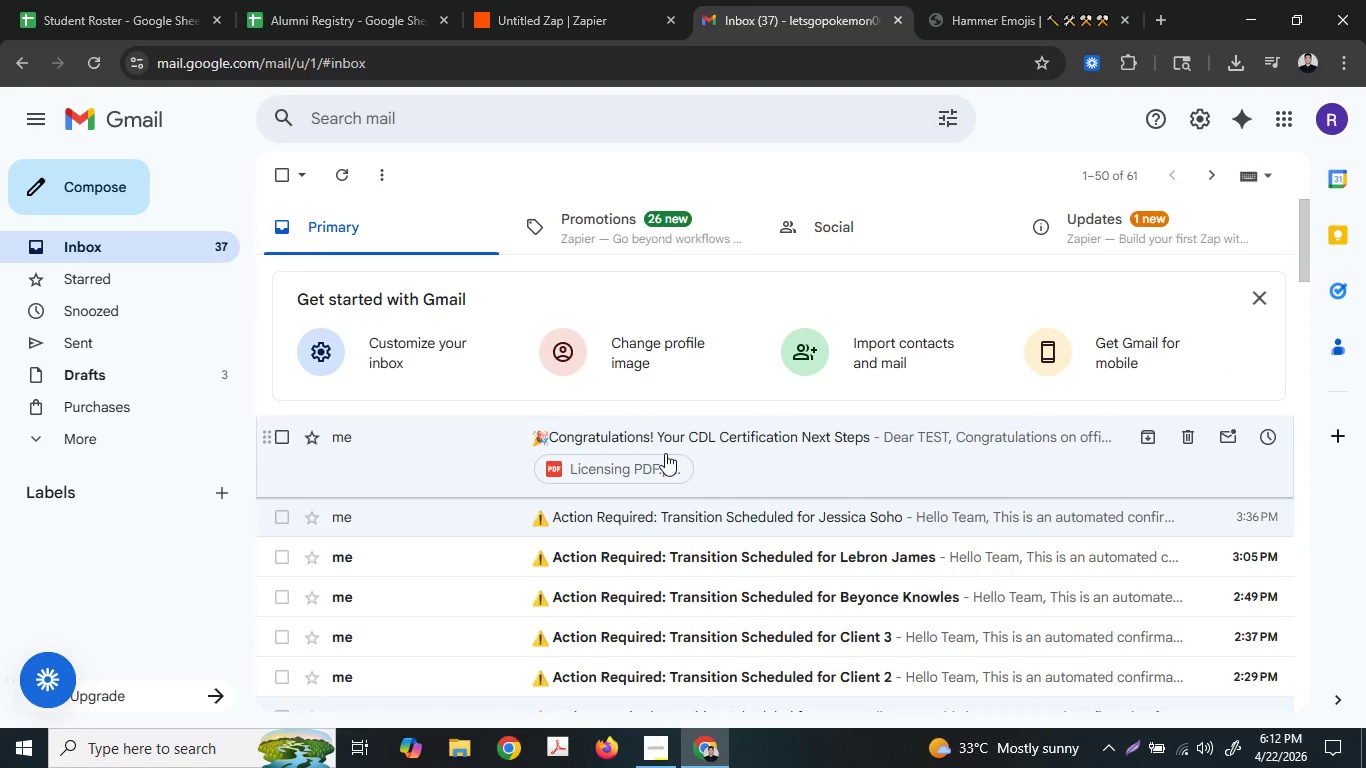 
left_click([351, 172])
 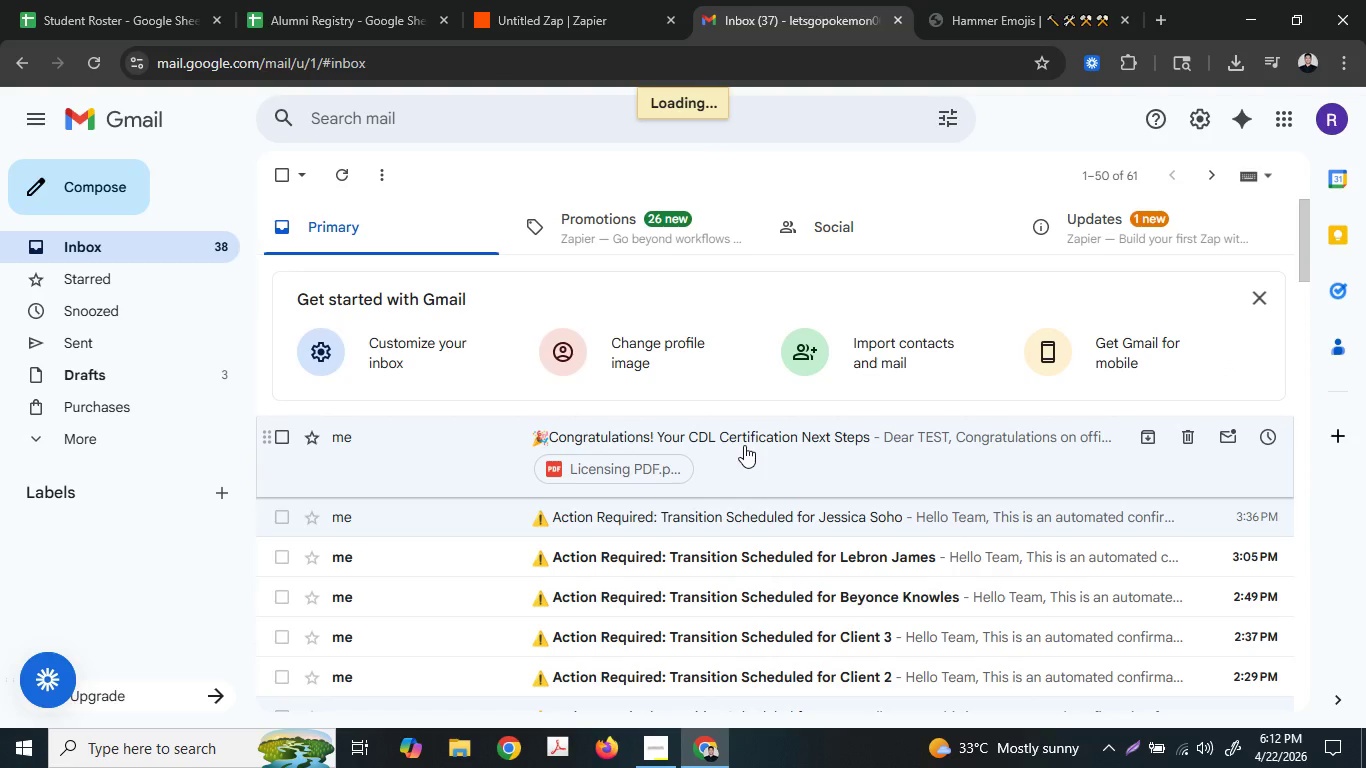 
left_click([744, 445])
 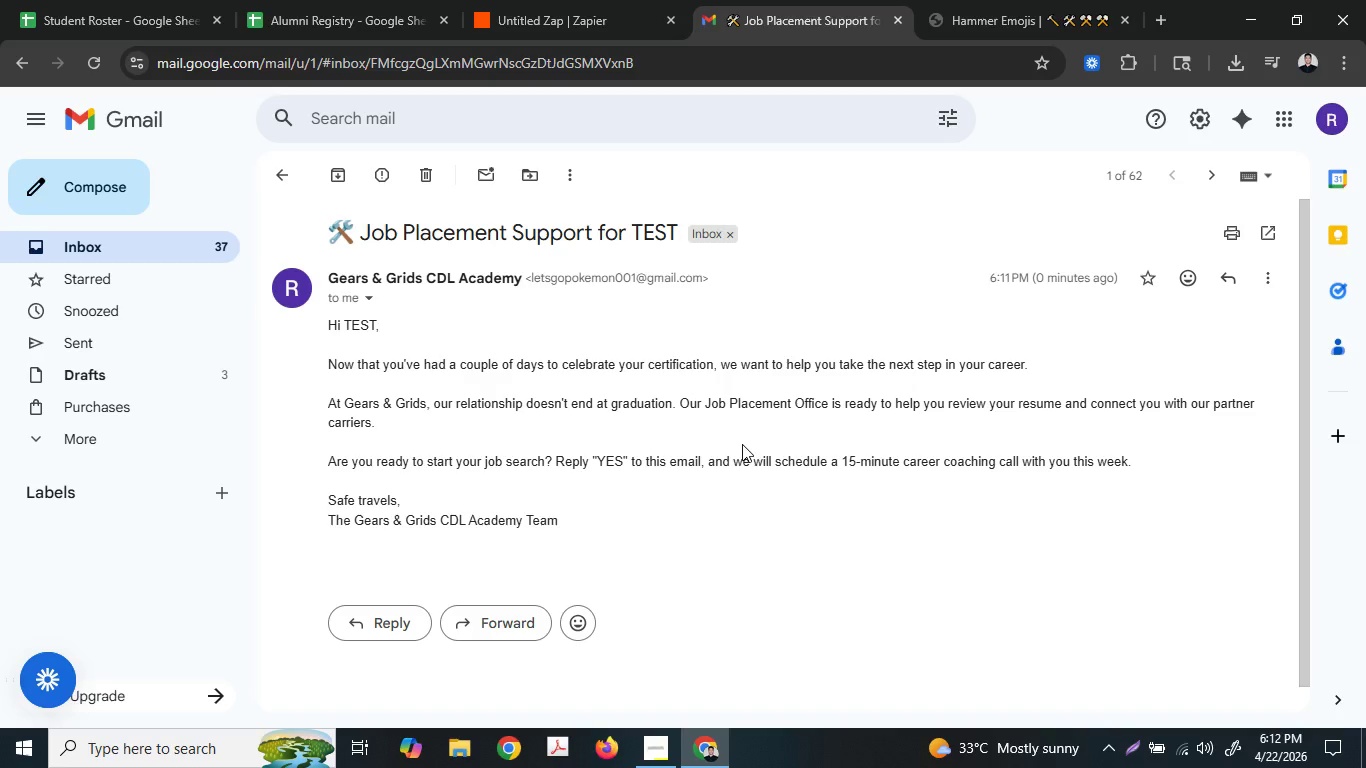 
wait(24.33)
 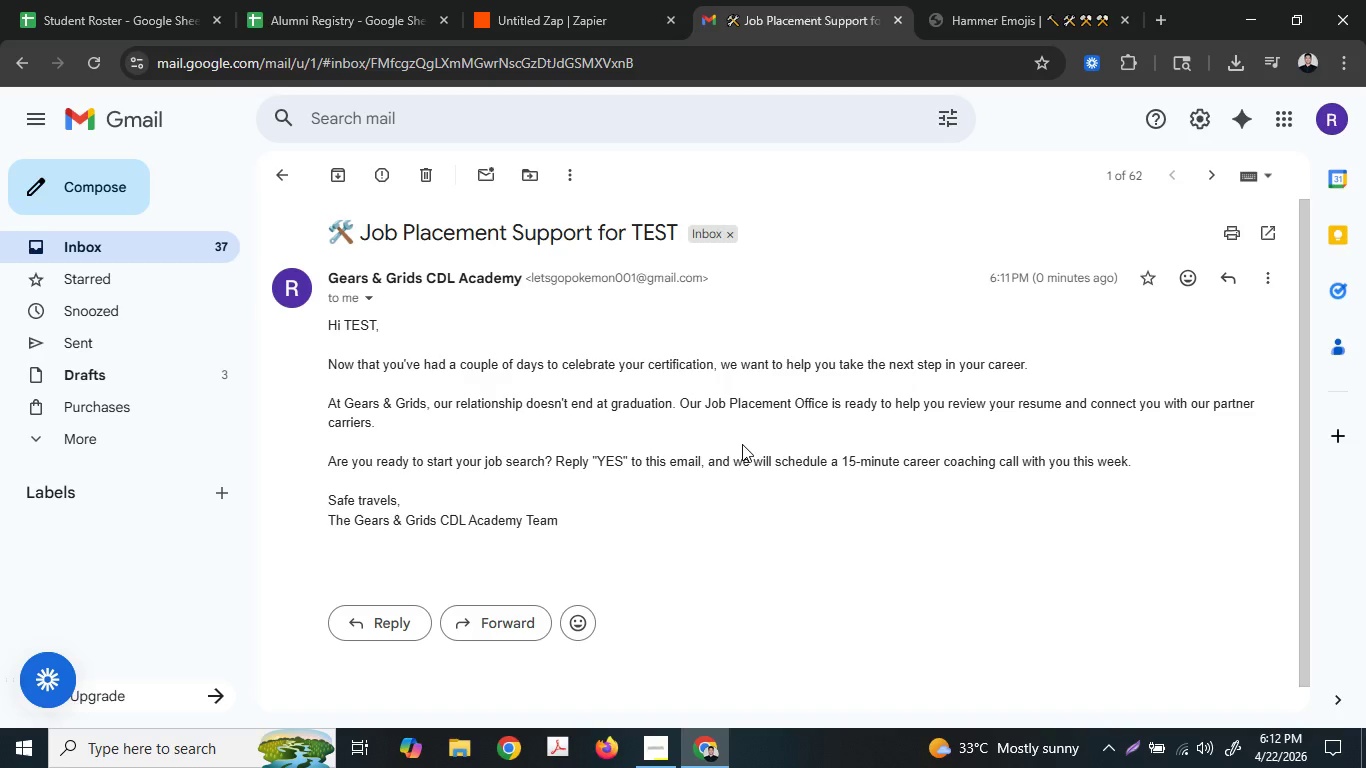 
left_click([616, 0])
 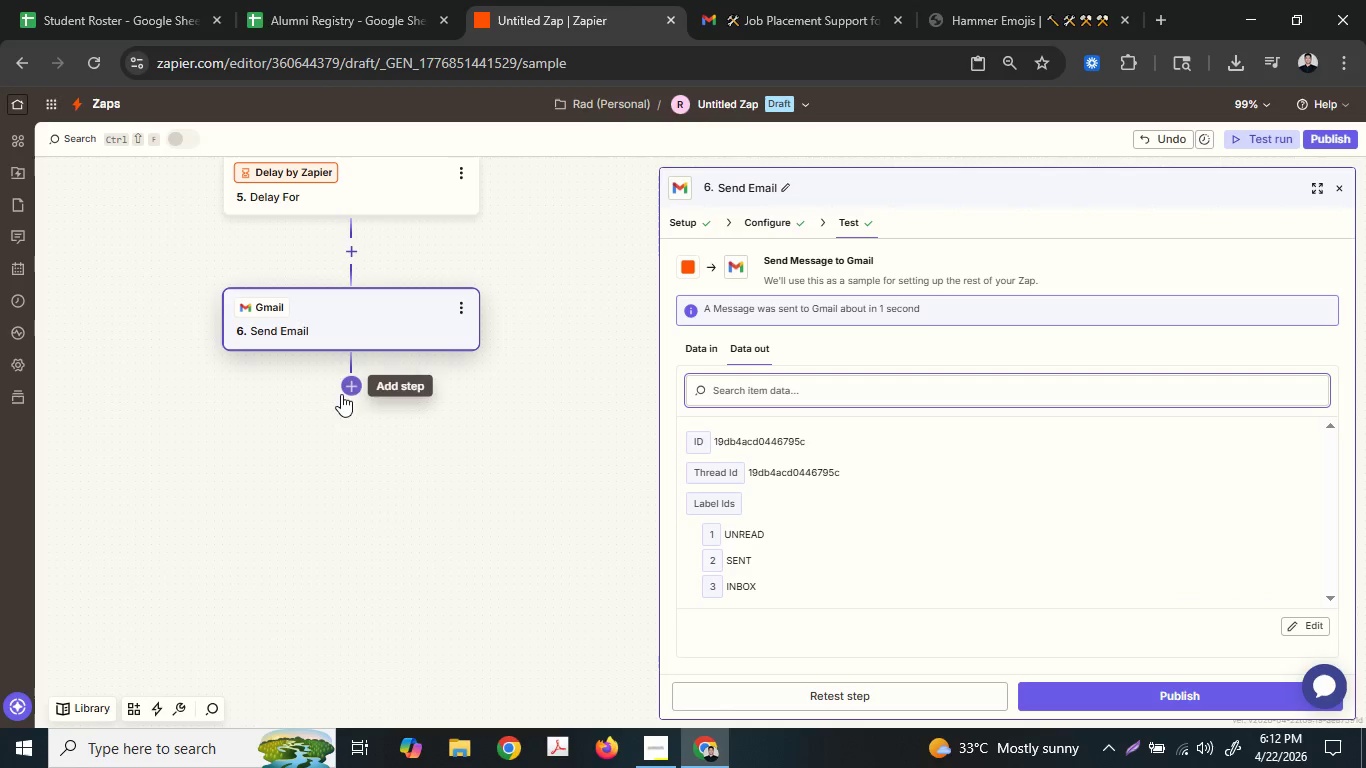 
left_click([351, 387])
 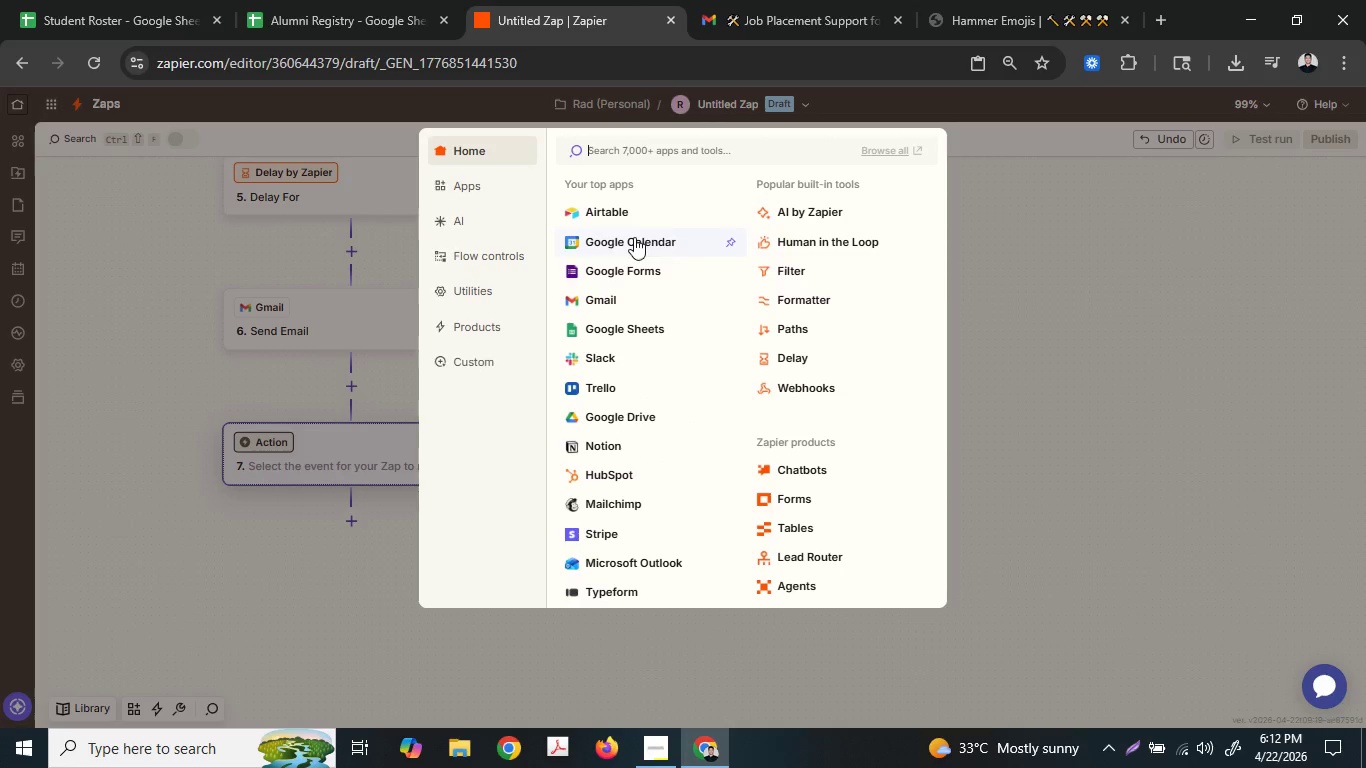 
left_click([635, 327])
 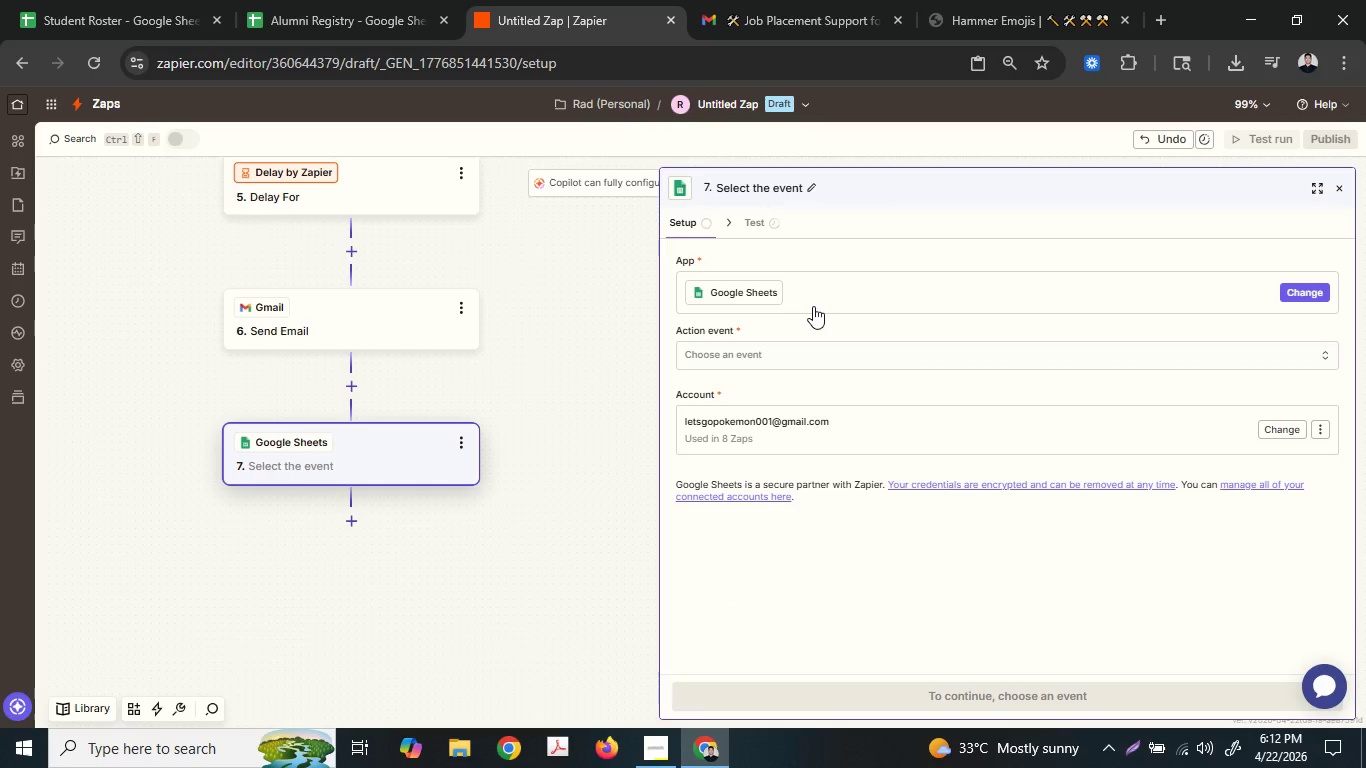 
left_click([812, 347])
 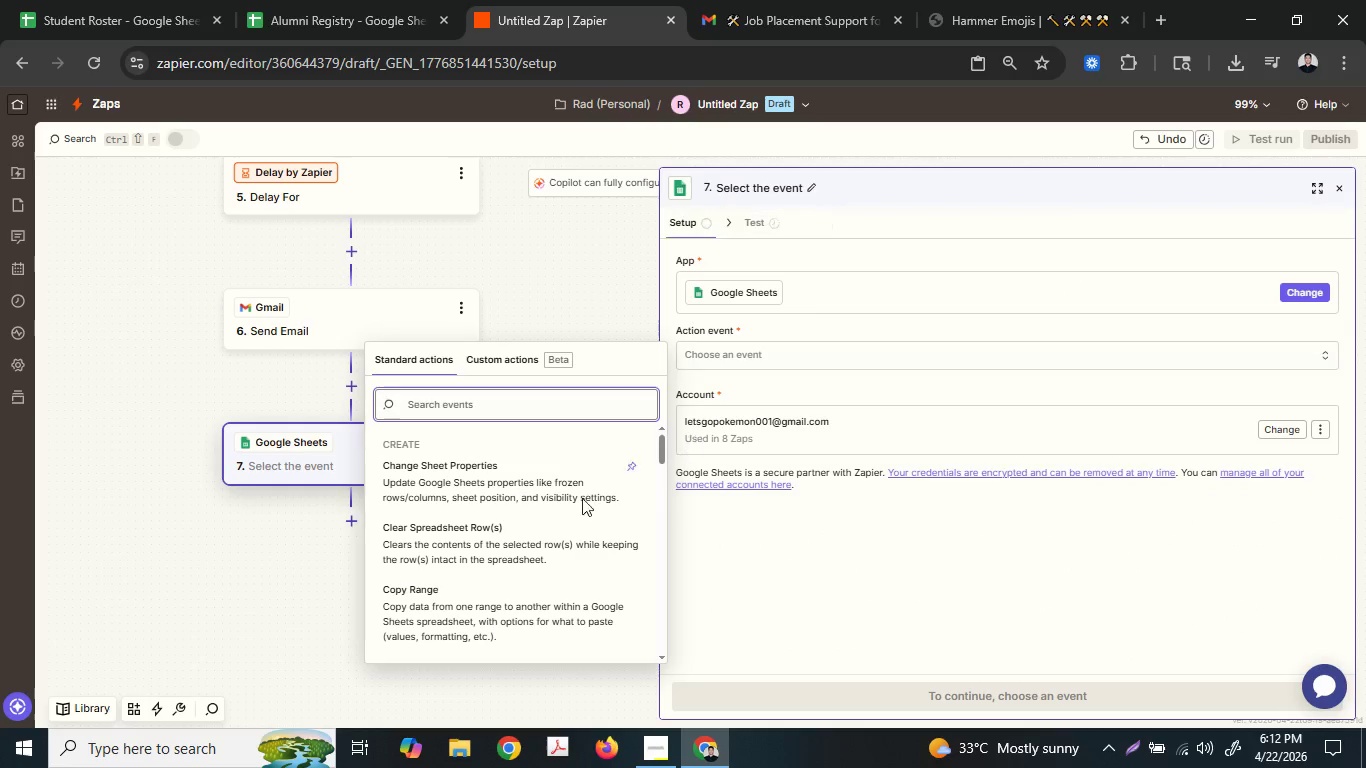 
scroll: coordinate [504, 613], scroll_direction: down, amount: 4.0
 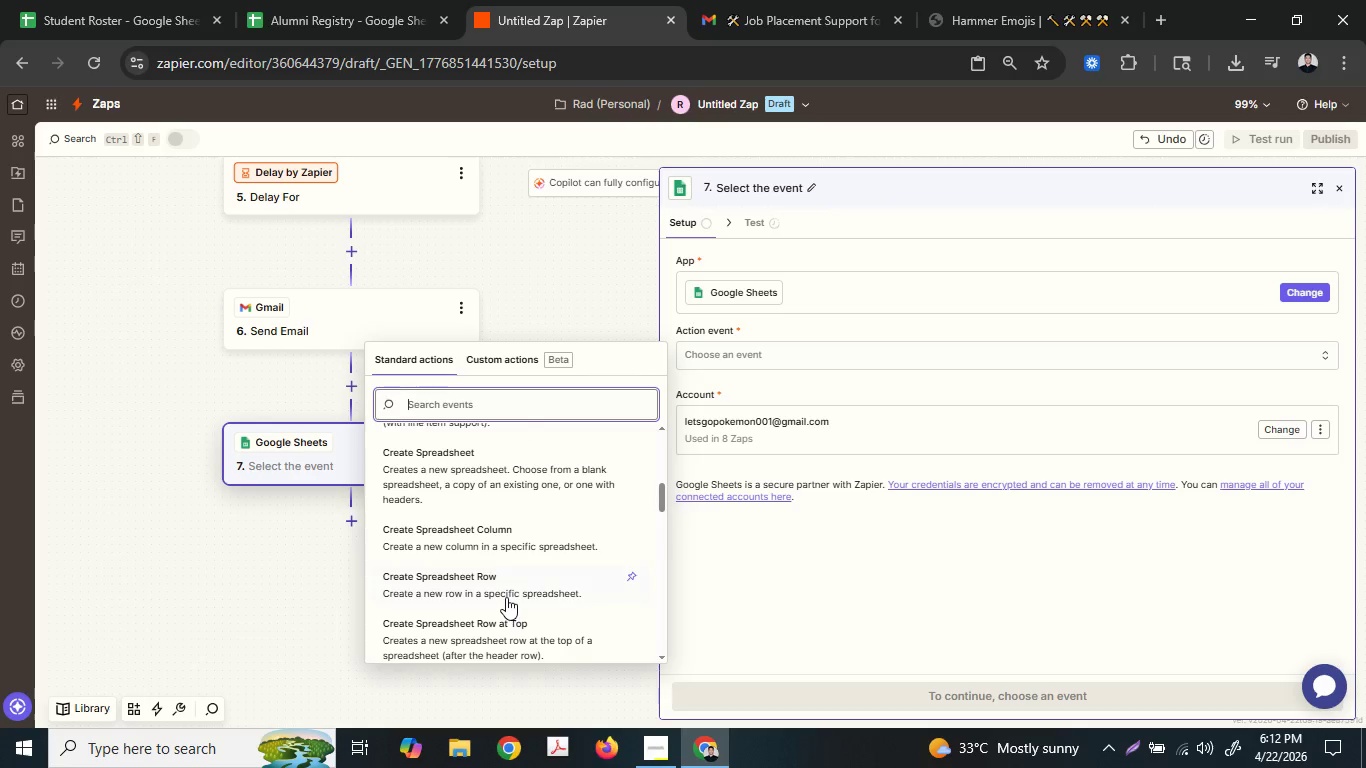 
left_click([506, 594])
 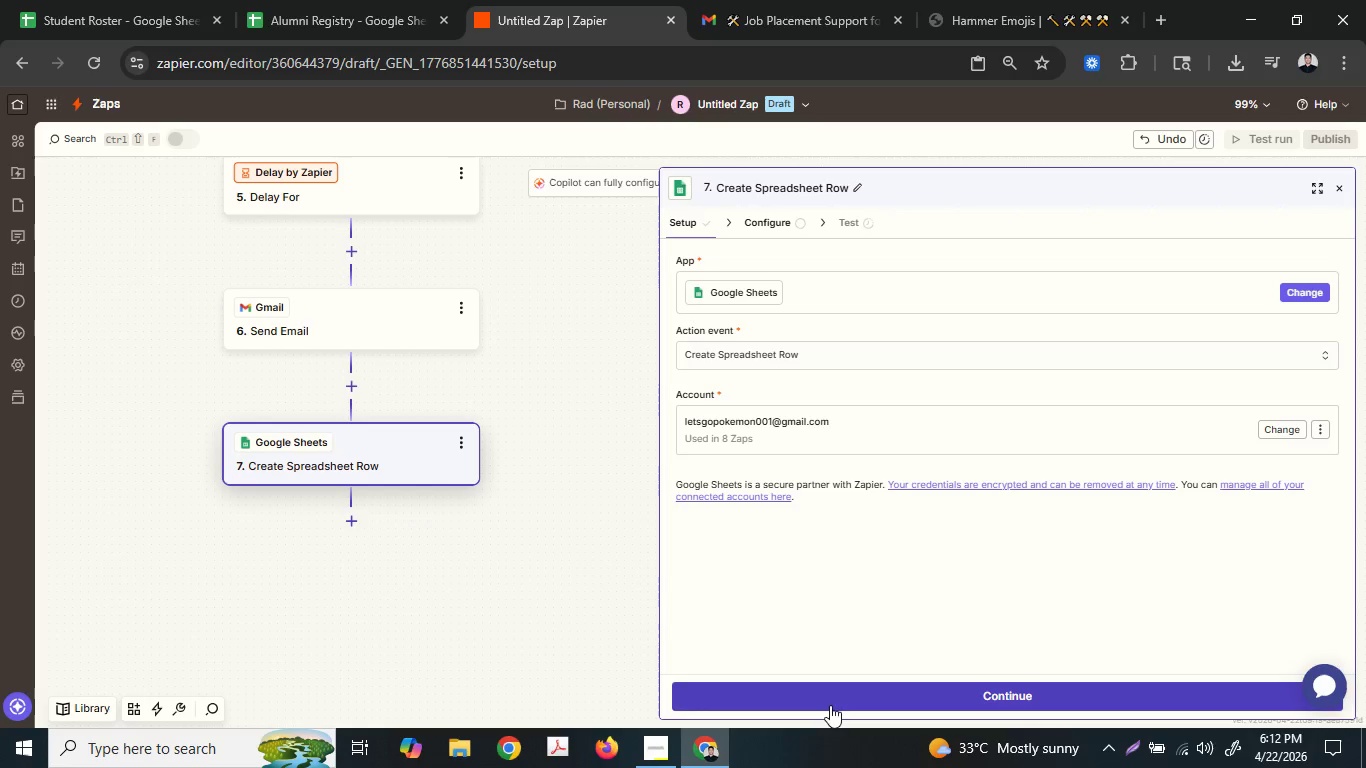 
left_click([830, 701])
 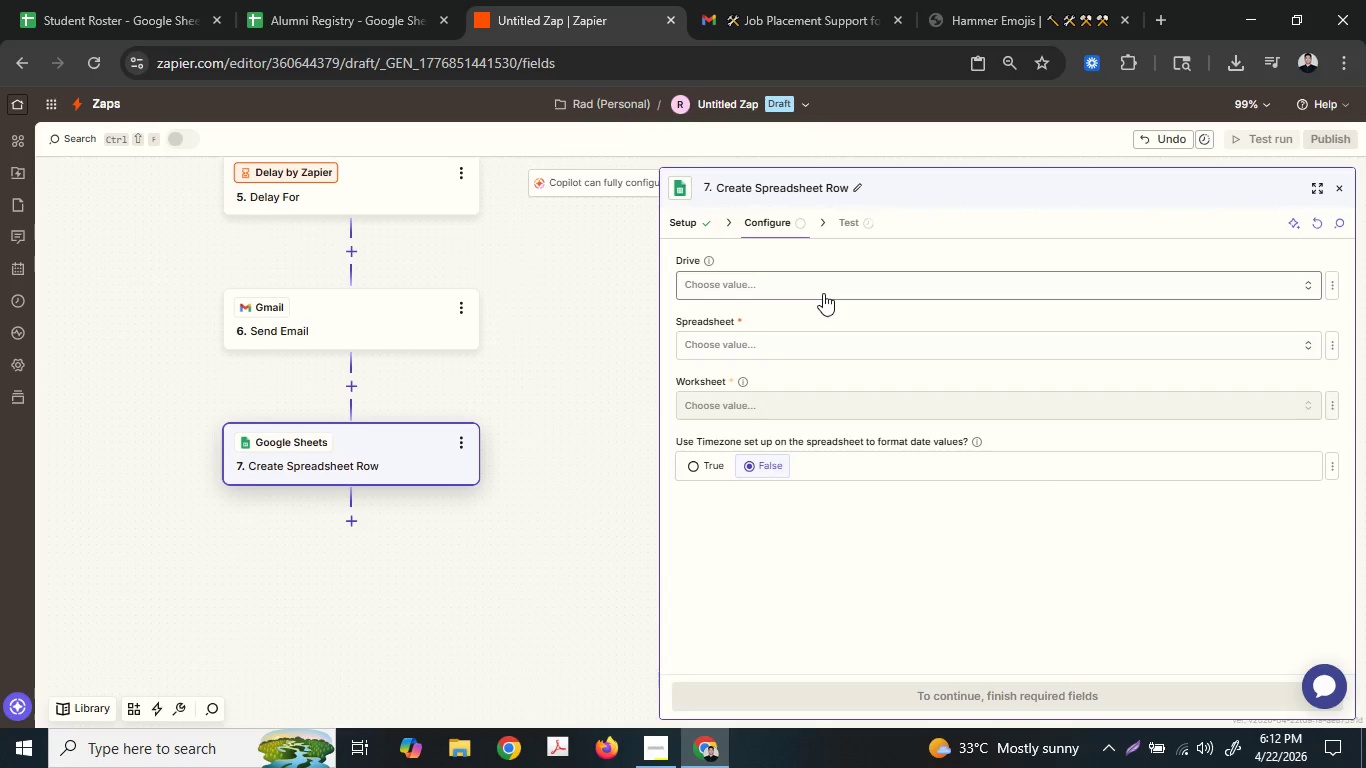 
left_click([823, 342])
 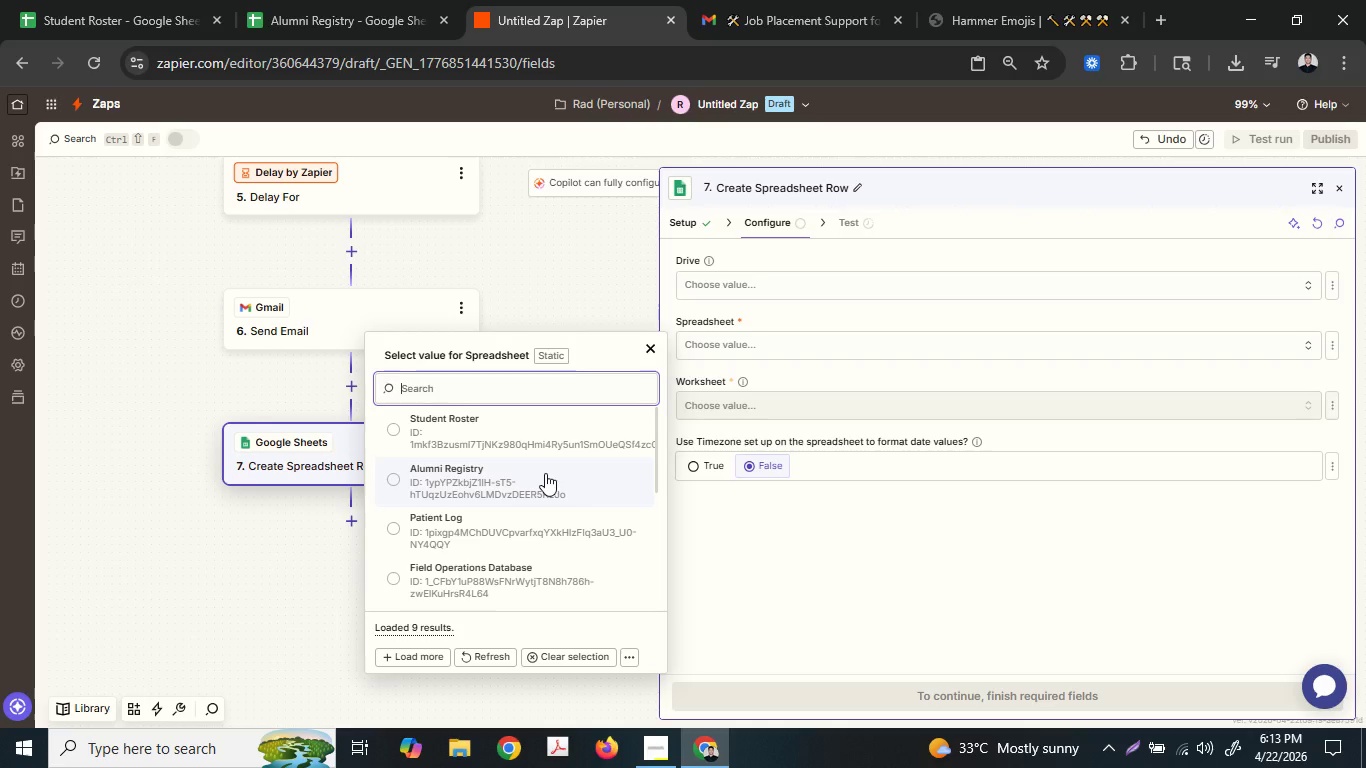 
wait(71.08)
 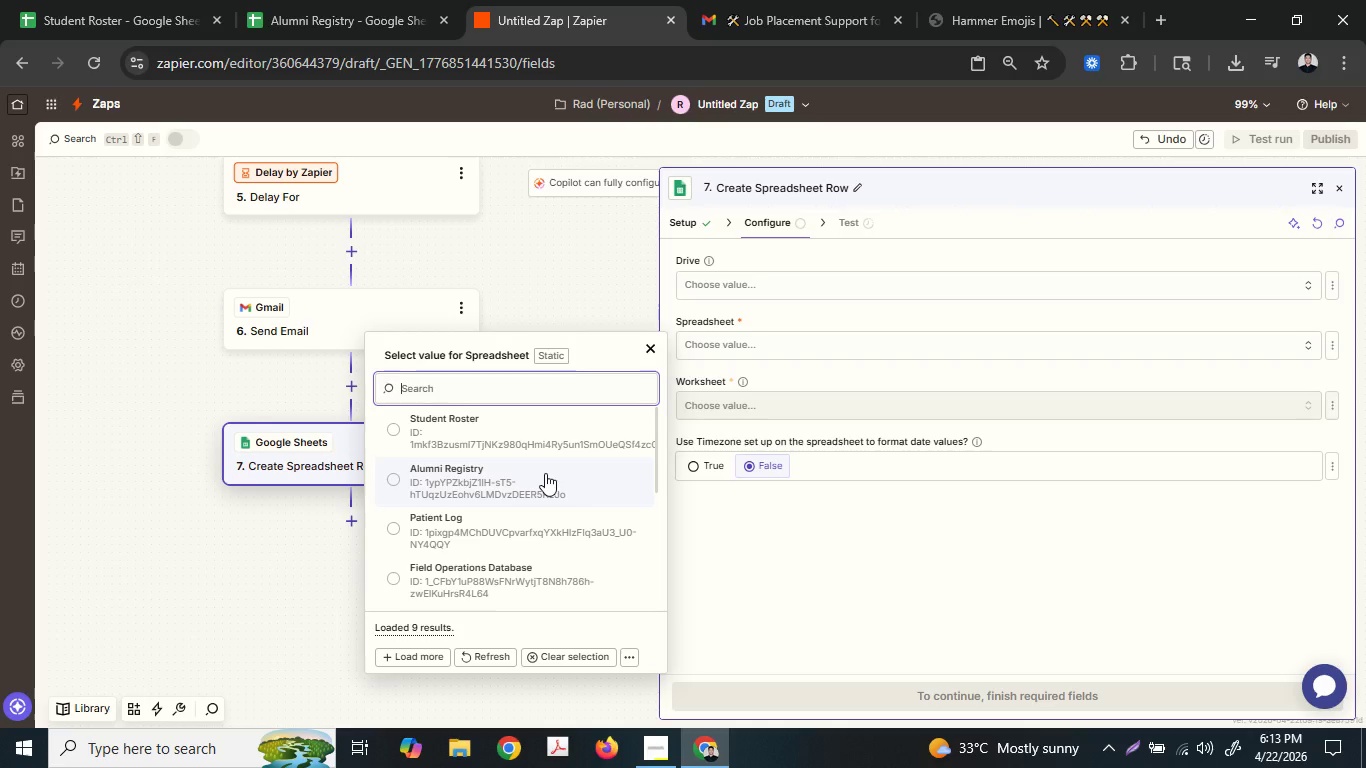 
left_click([465, 486])
 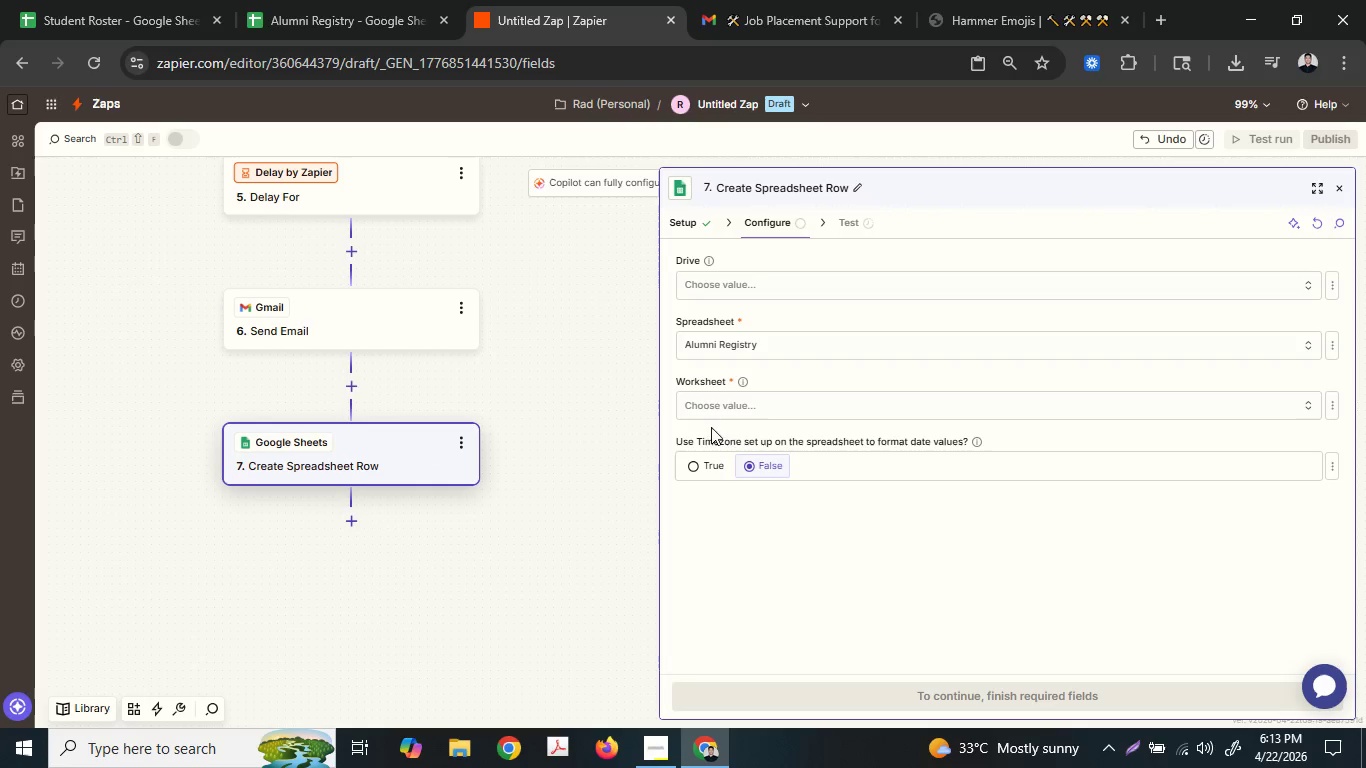 
left_click([733, 411])
 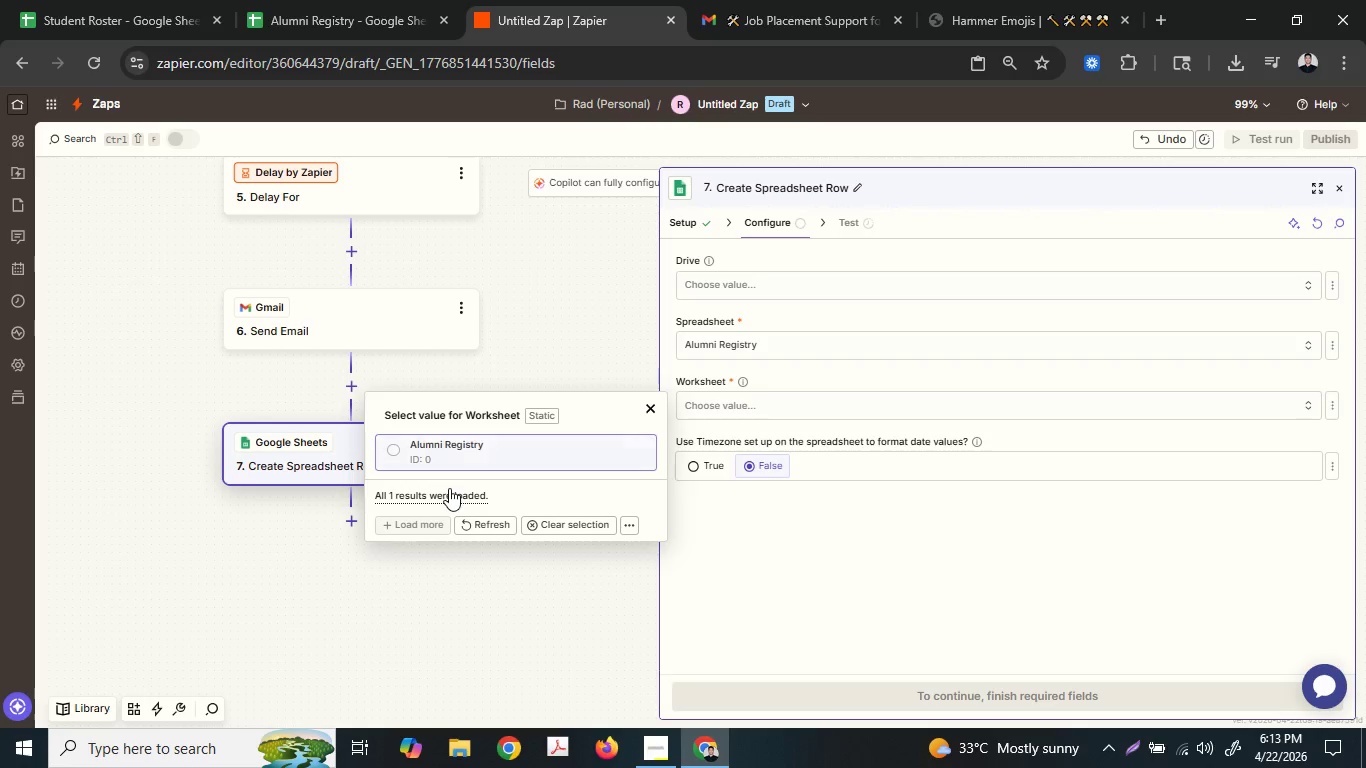 
left_click([449, 461])
 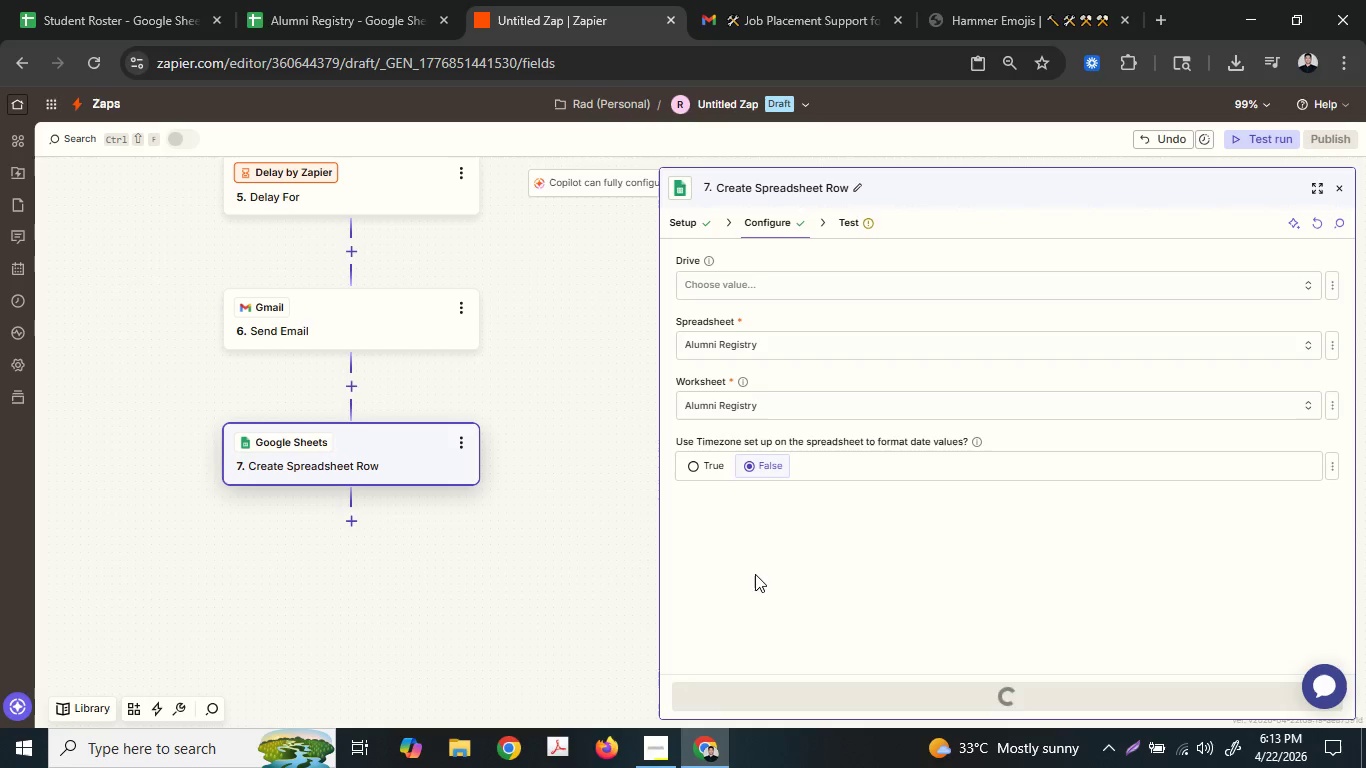 
mouse_move([903, 437])
 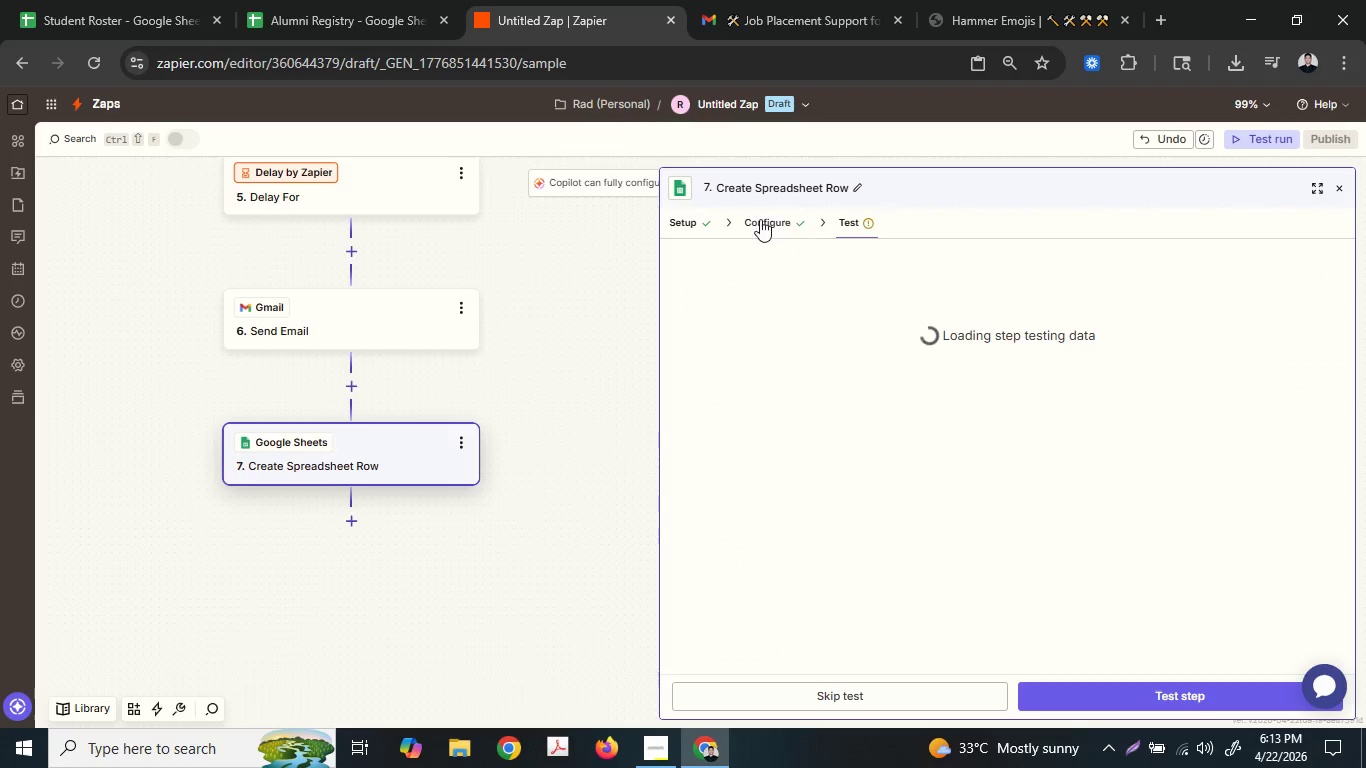 
left_click([760, 219])
 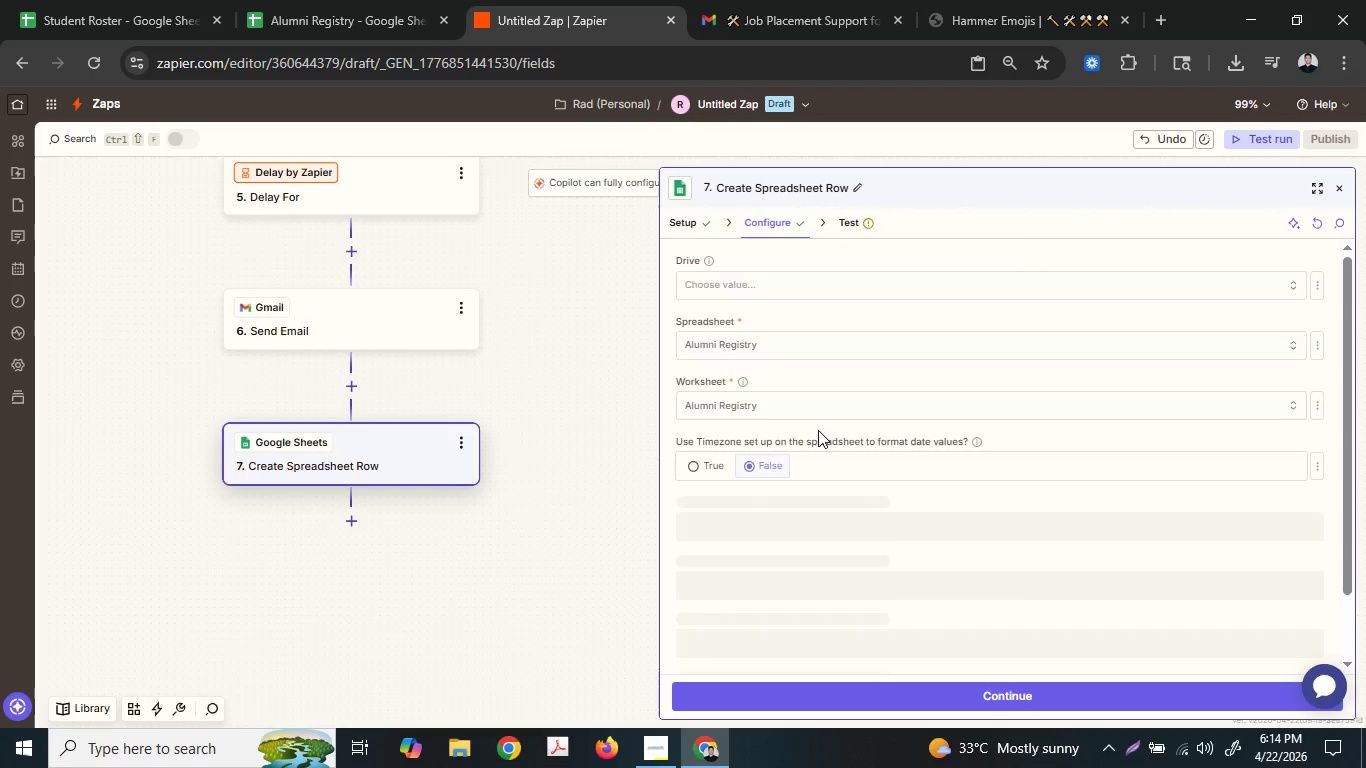 
scroll: coordinate [818, 430], scroll_direction: down, amount: 2.0
 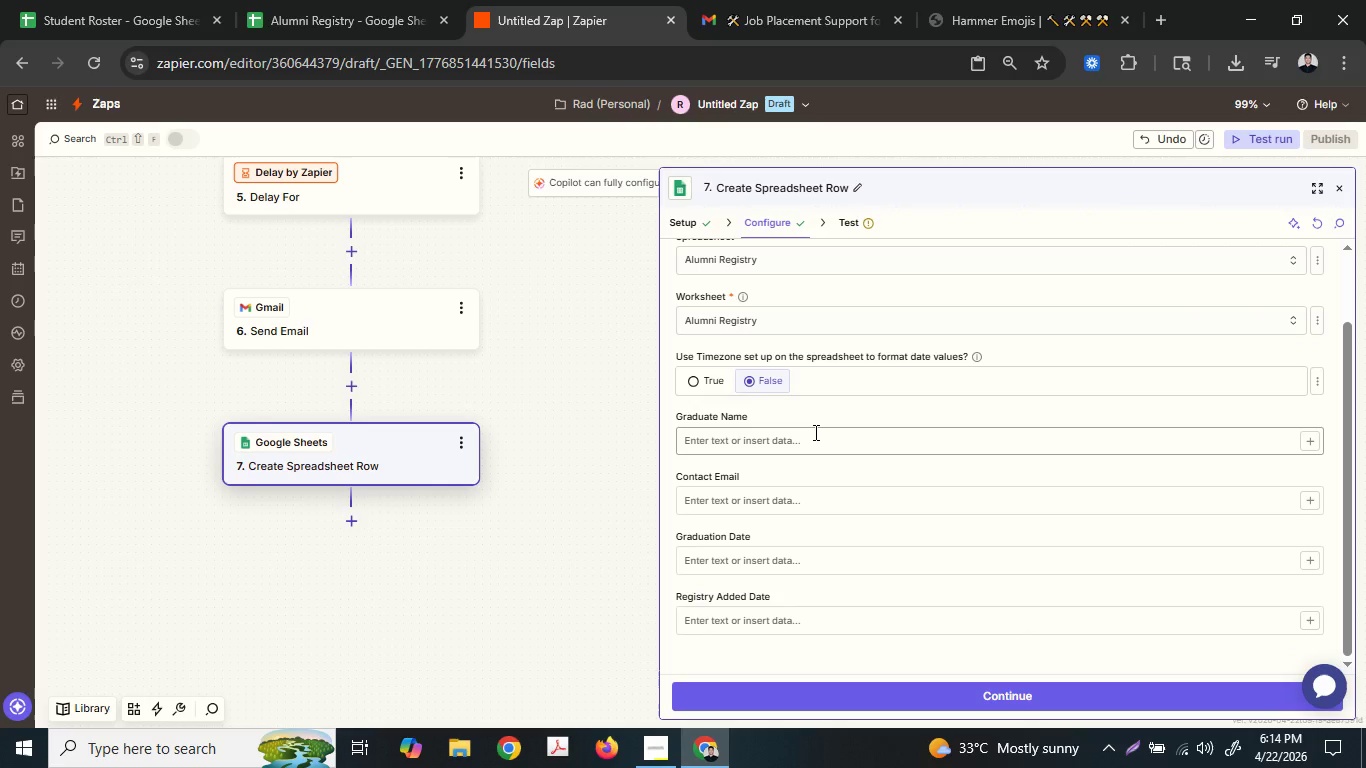 
left_click([817, 438])
 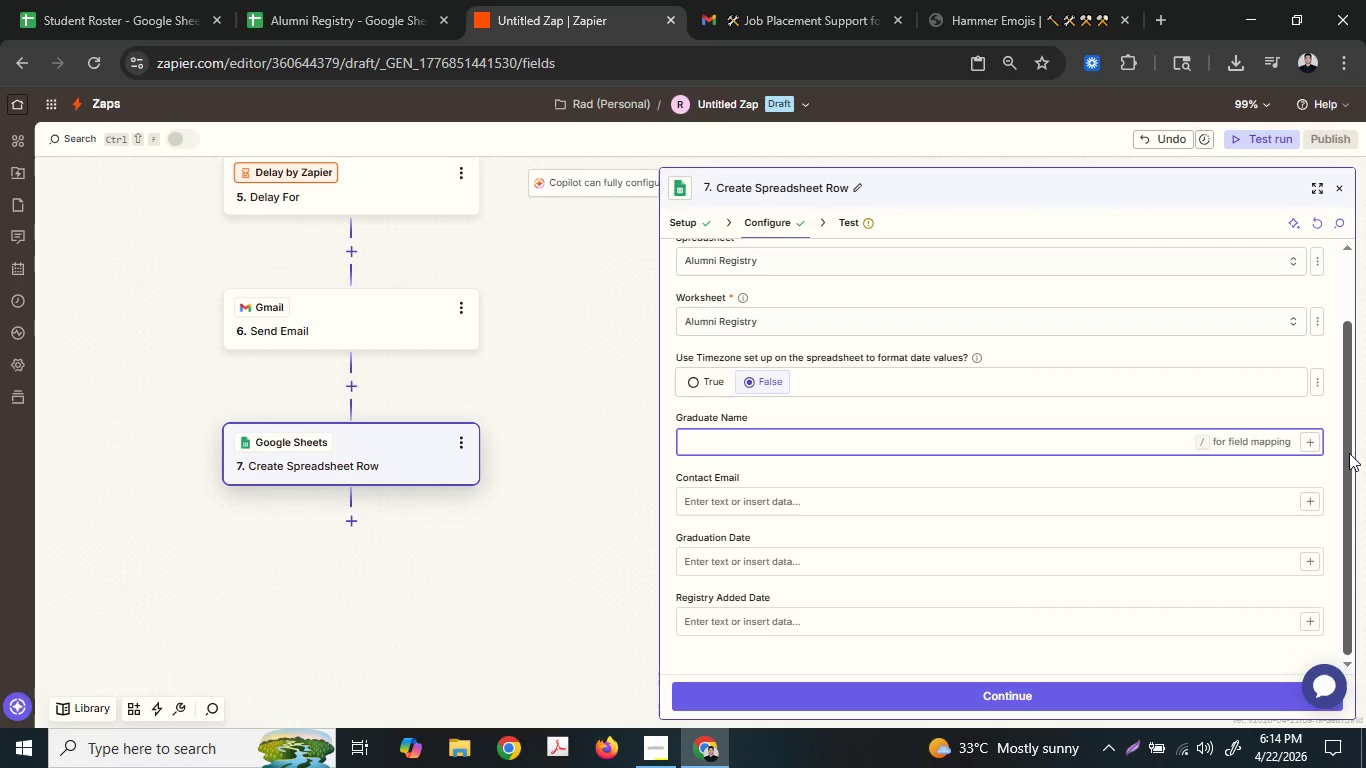 
left_click([1309, 441])
 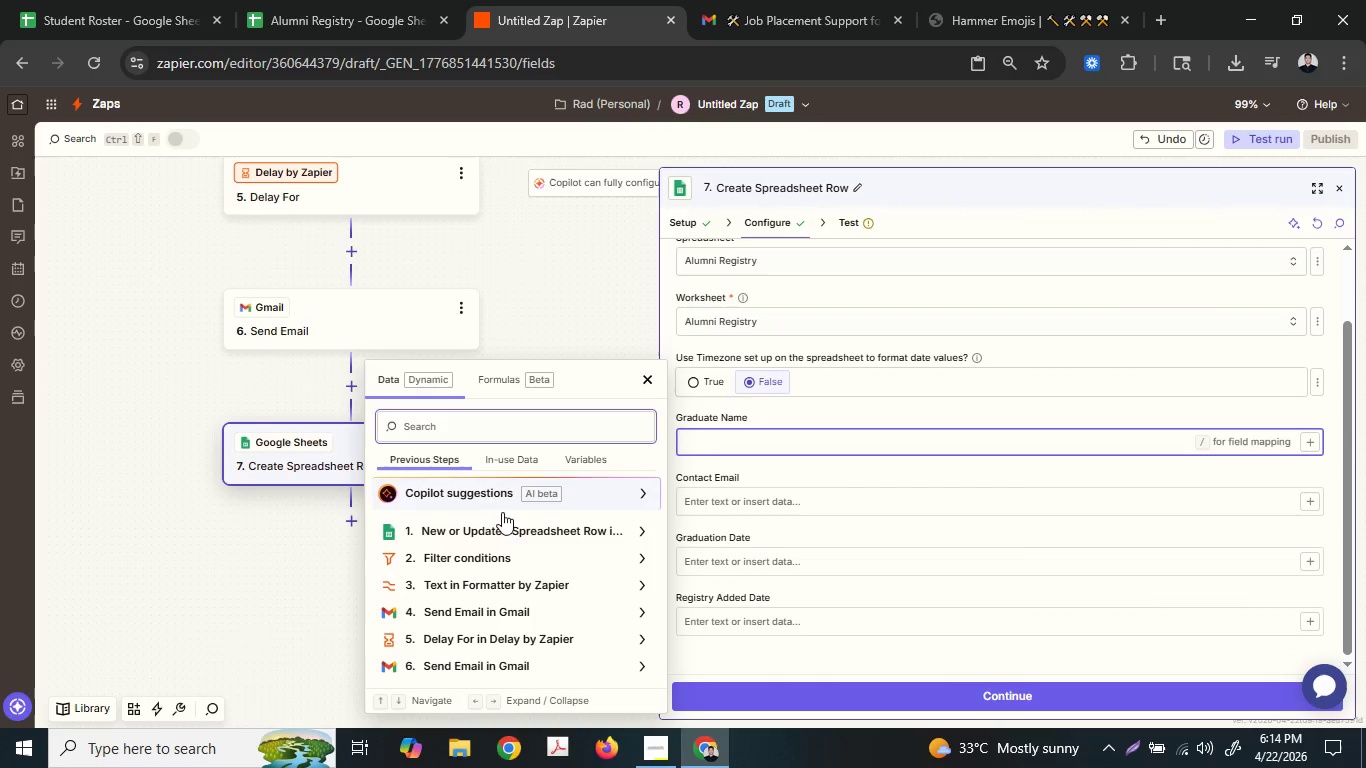 
scroll: coordinate [1309, 443], scroll_direction: down, amount: 1.0
 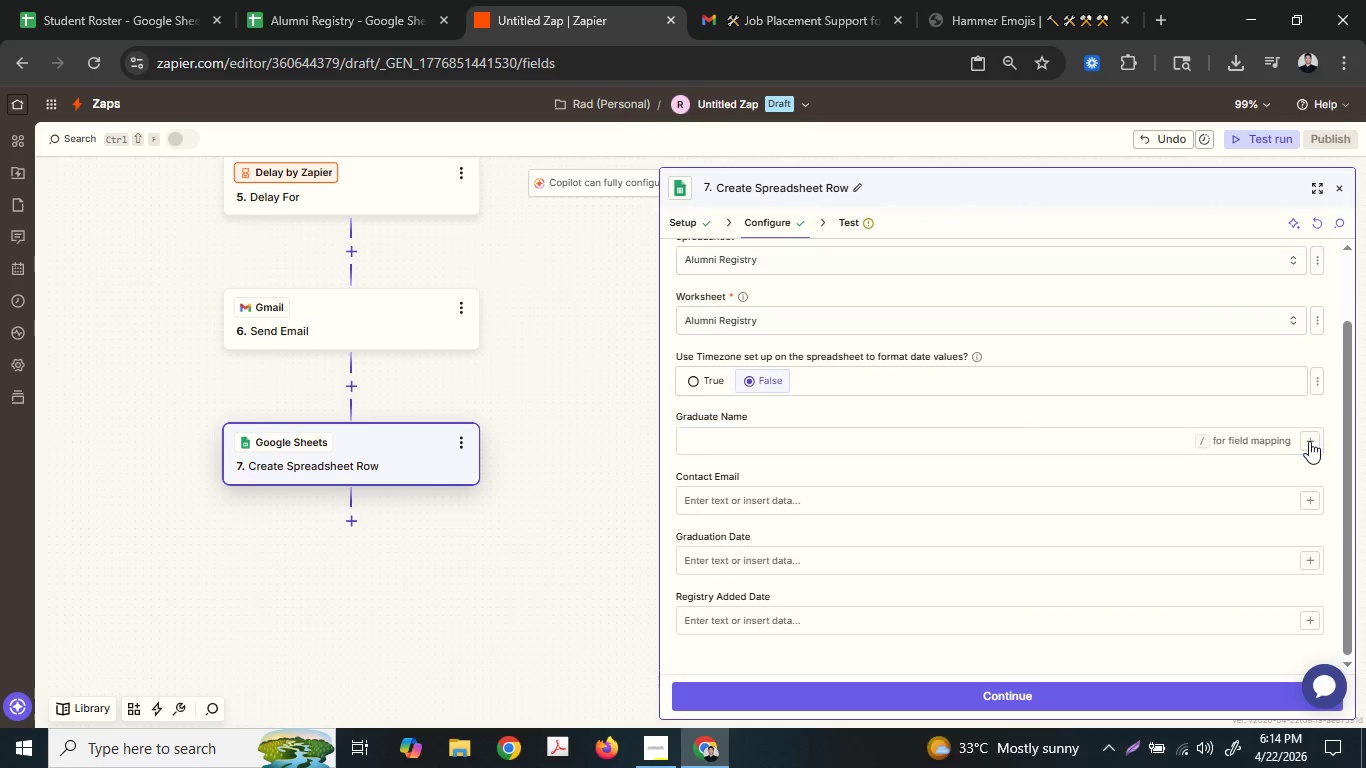 
left_click([486, 526])
 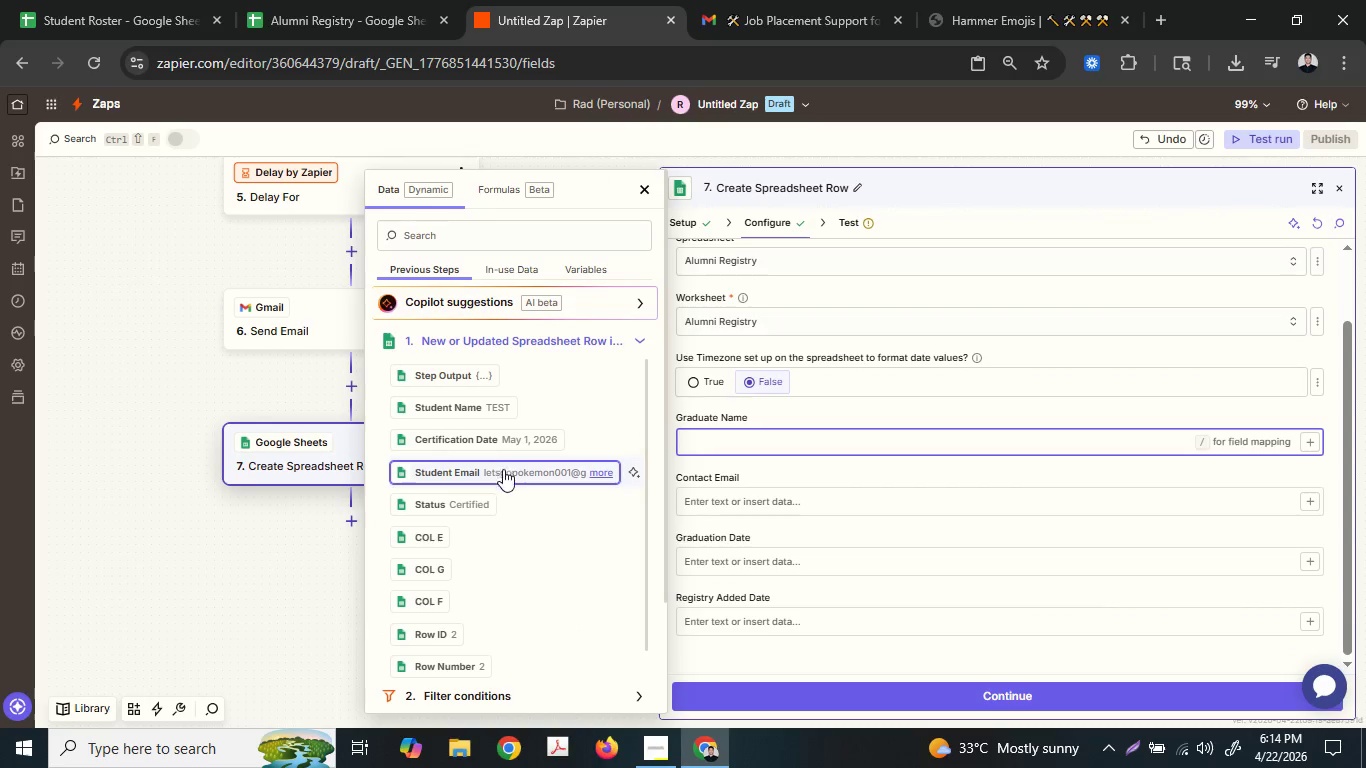 
scroll: coordinate [487, 512], scroll_direction: down, amount: 1.0
 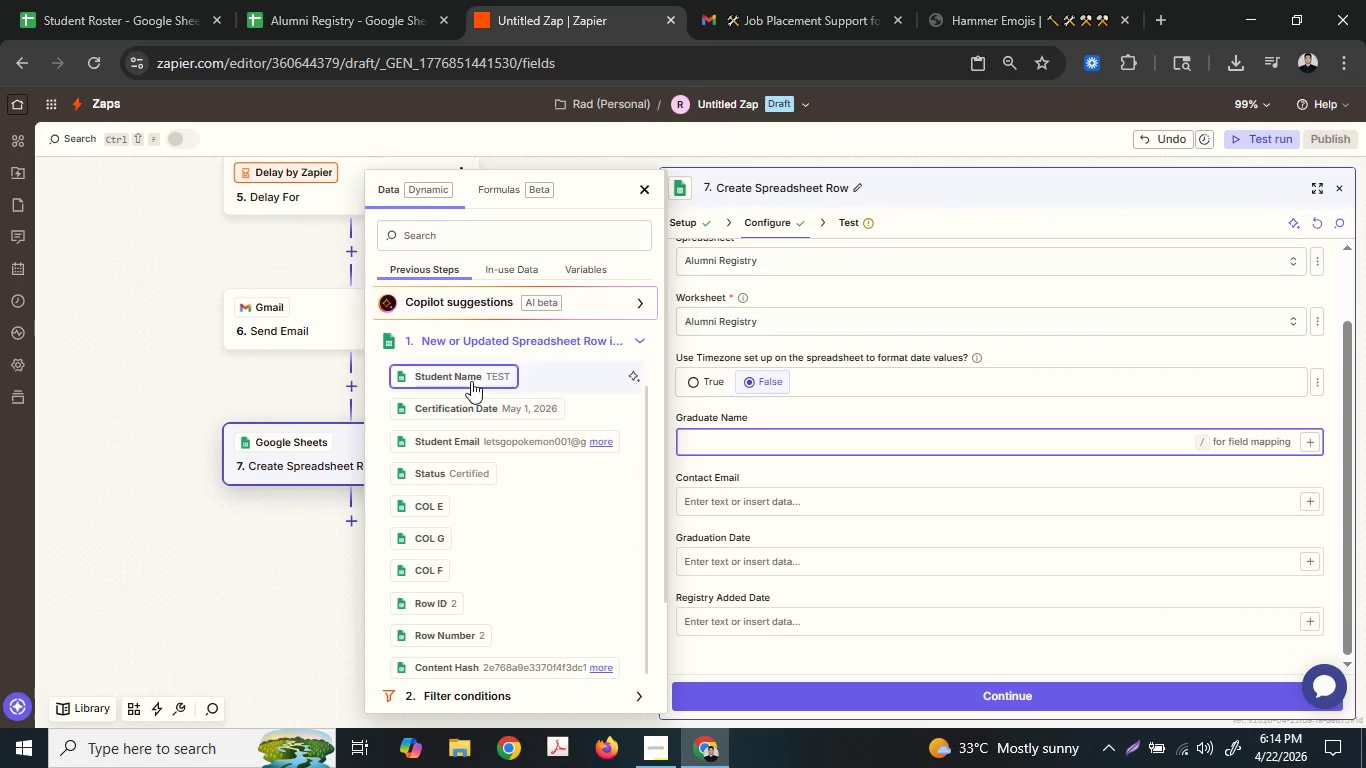 
left_click([471, 381])
 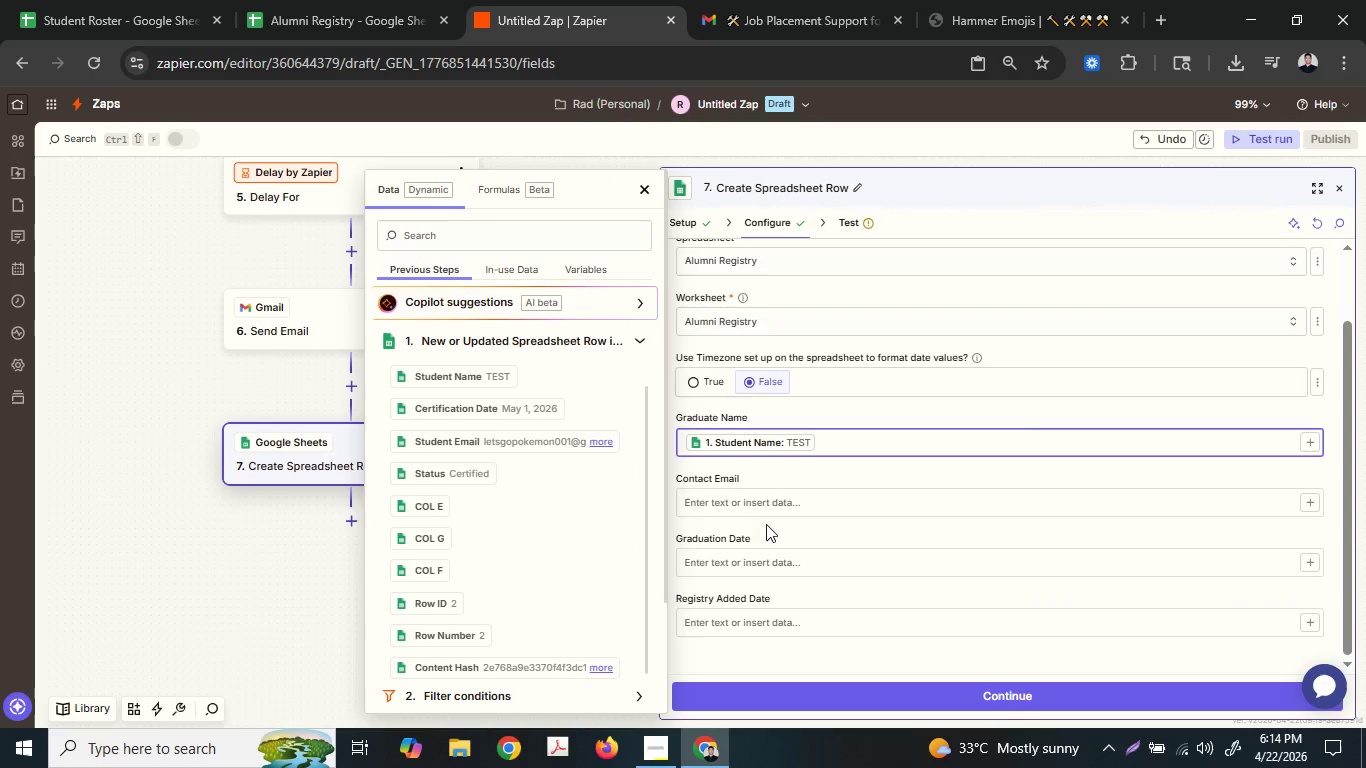 
left_click([777, 503])
 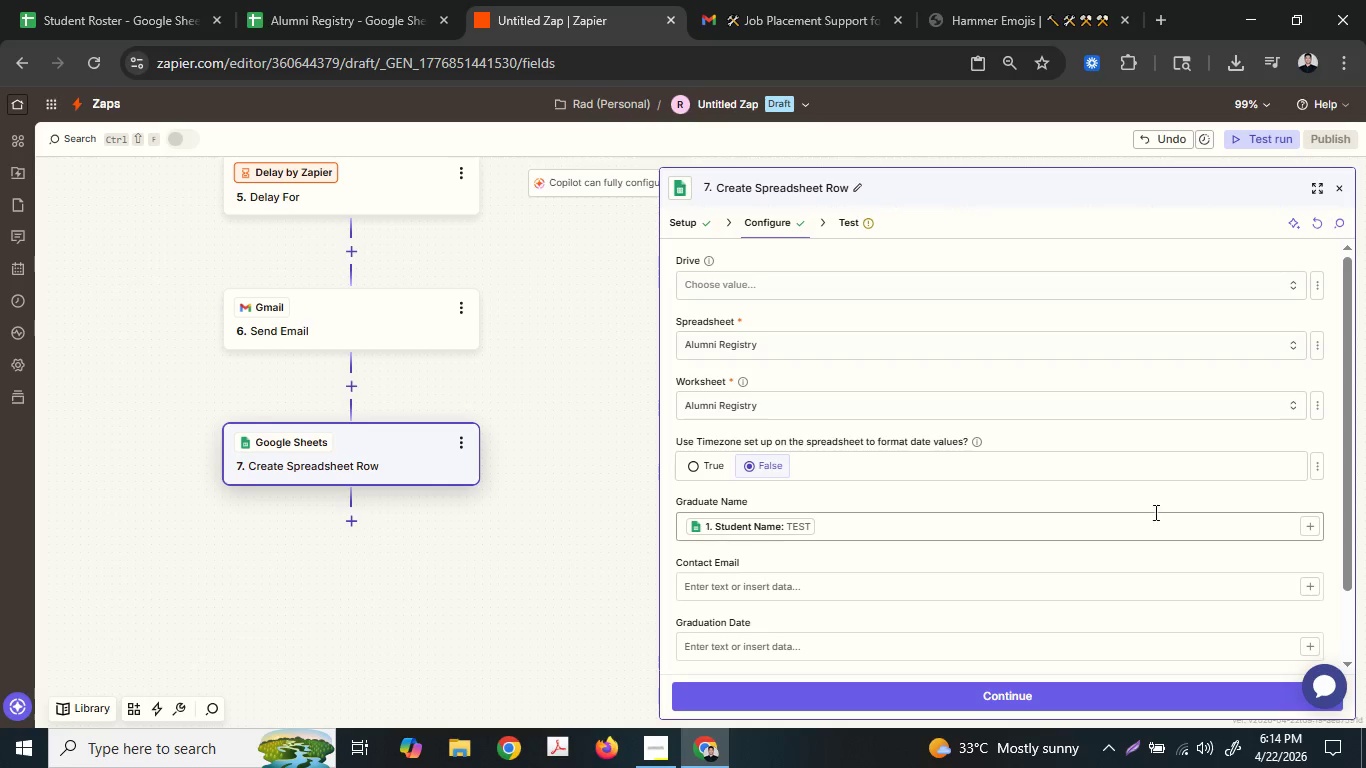 
wait(5.75)
 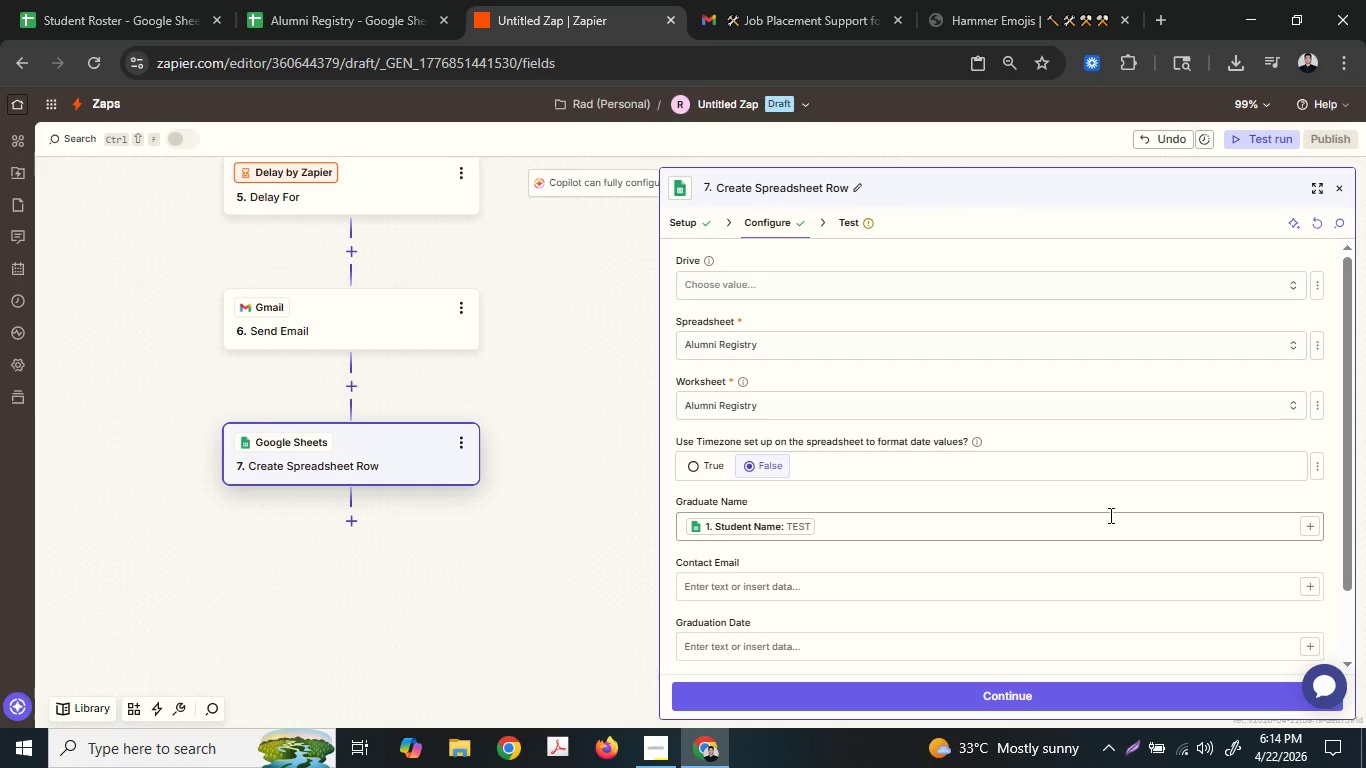 
left_click([1309, 584])
 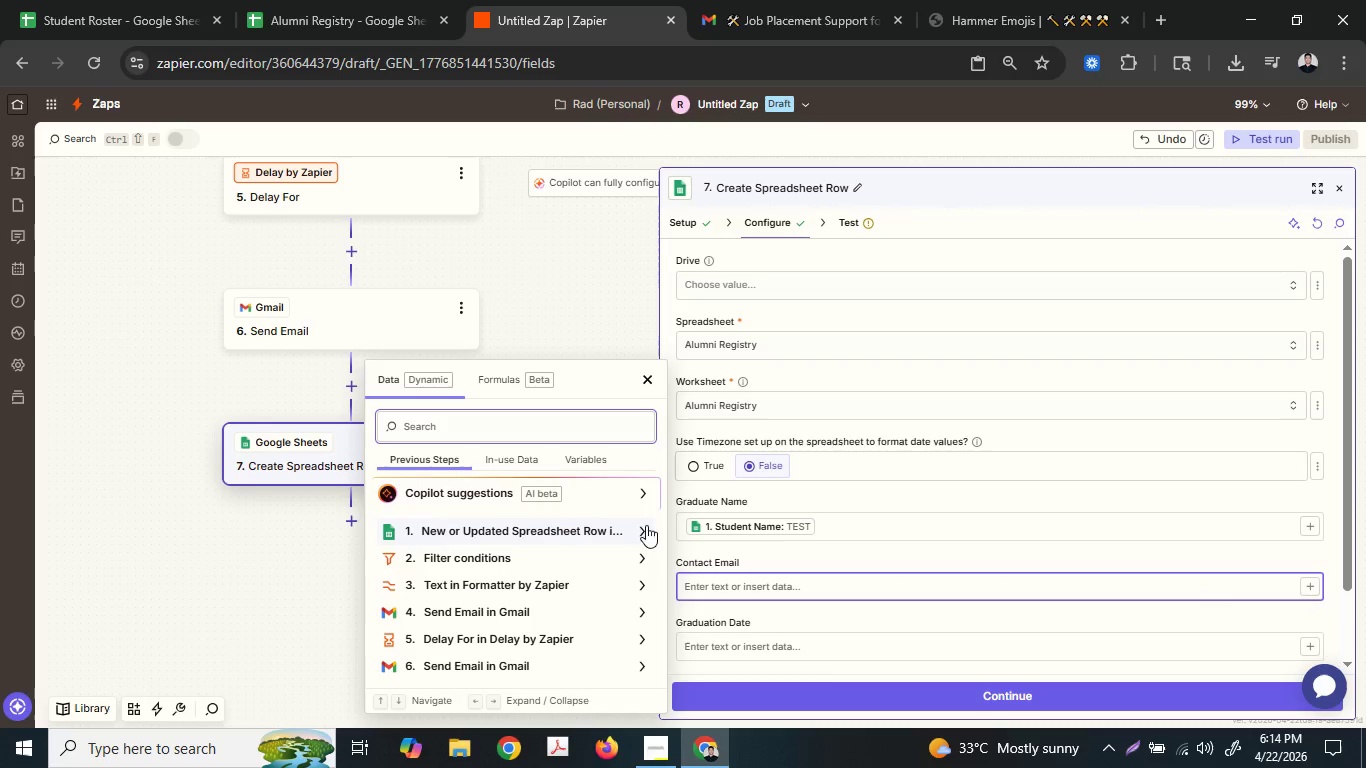 
left_click([549, 519])
 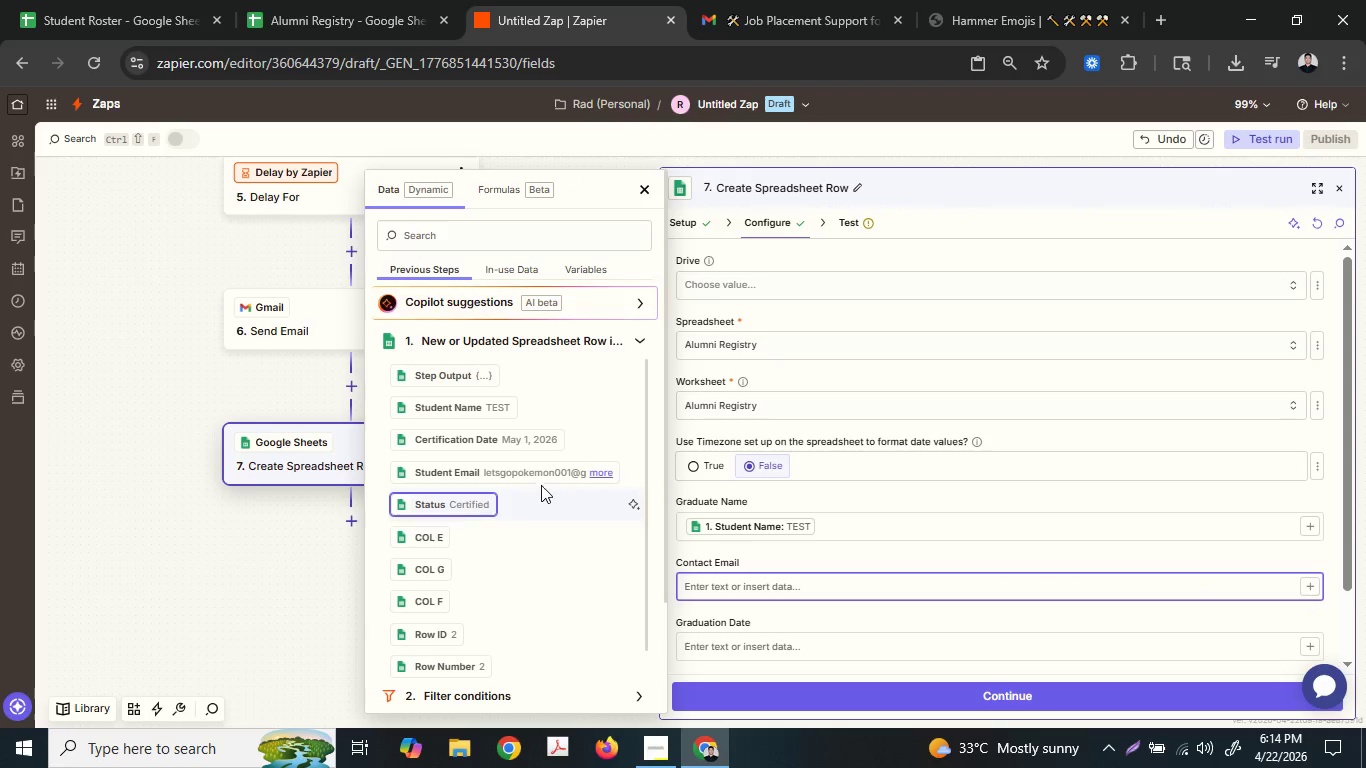 
left_click([538, 473])
 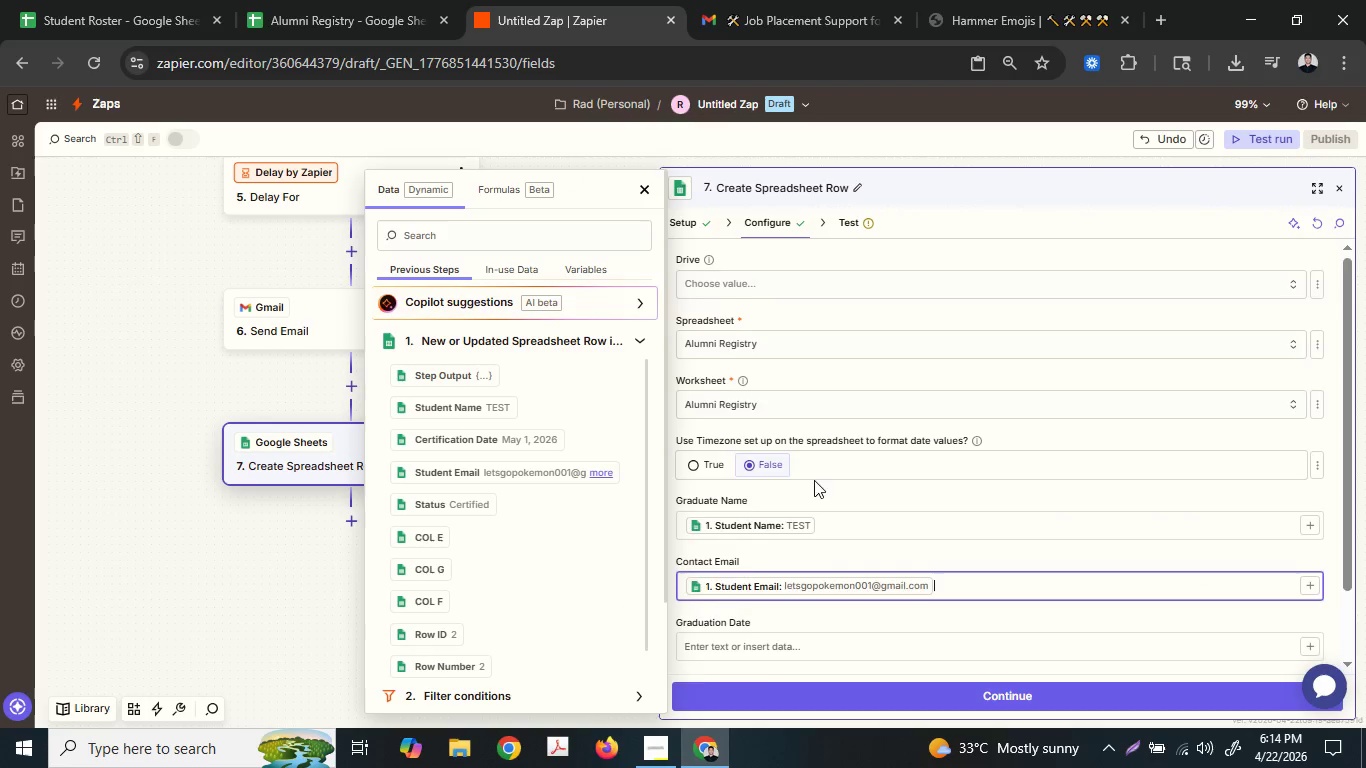 
scroll: coordinate [814, 480], scroll_direction: down, amount: 2.0
 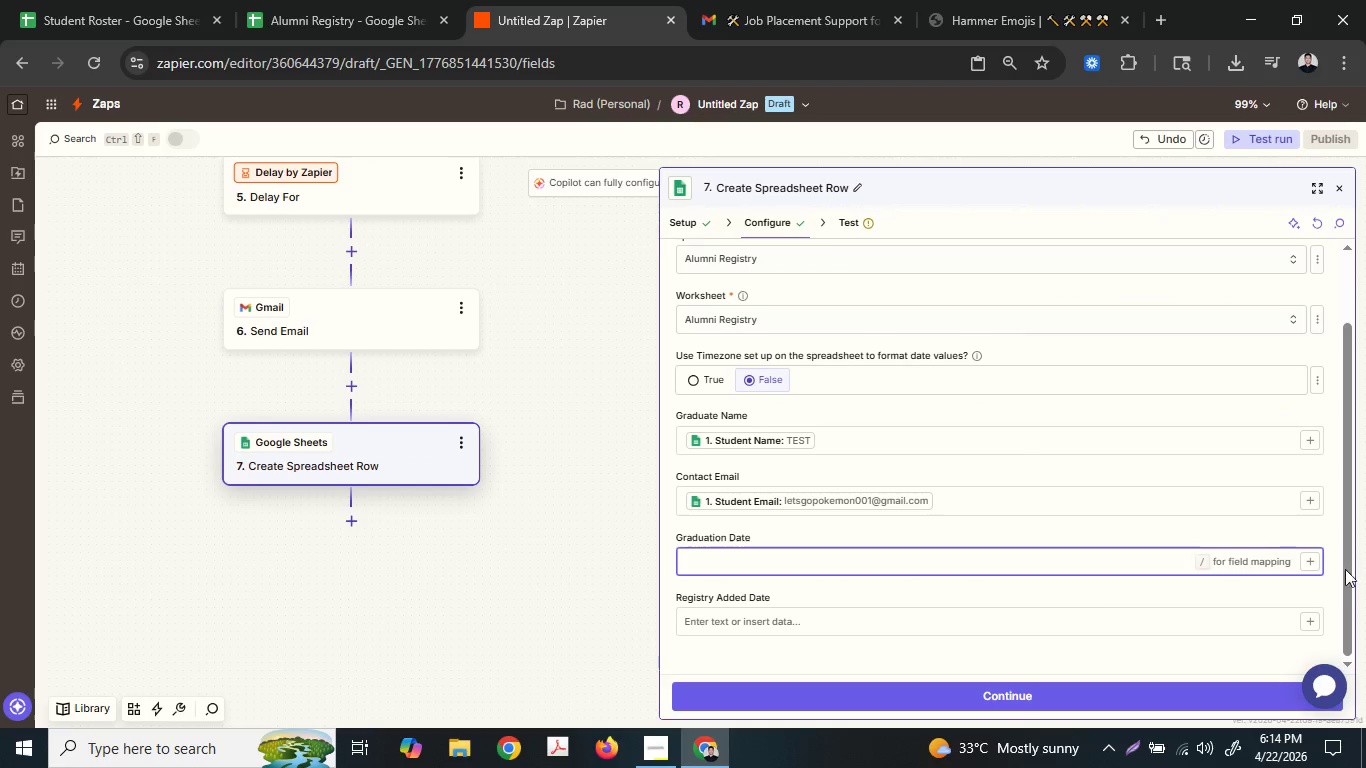 
left_click([1310, 559])
 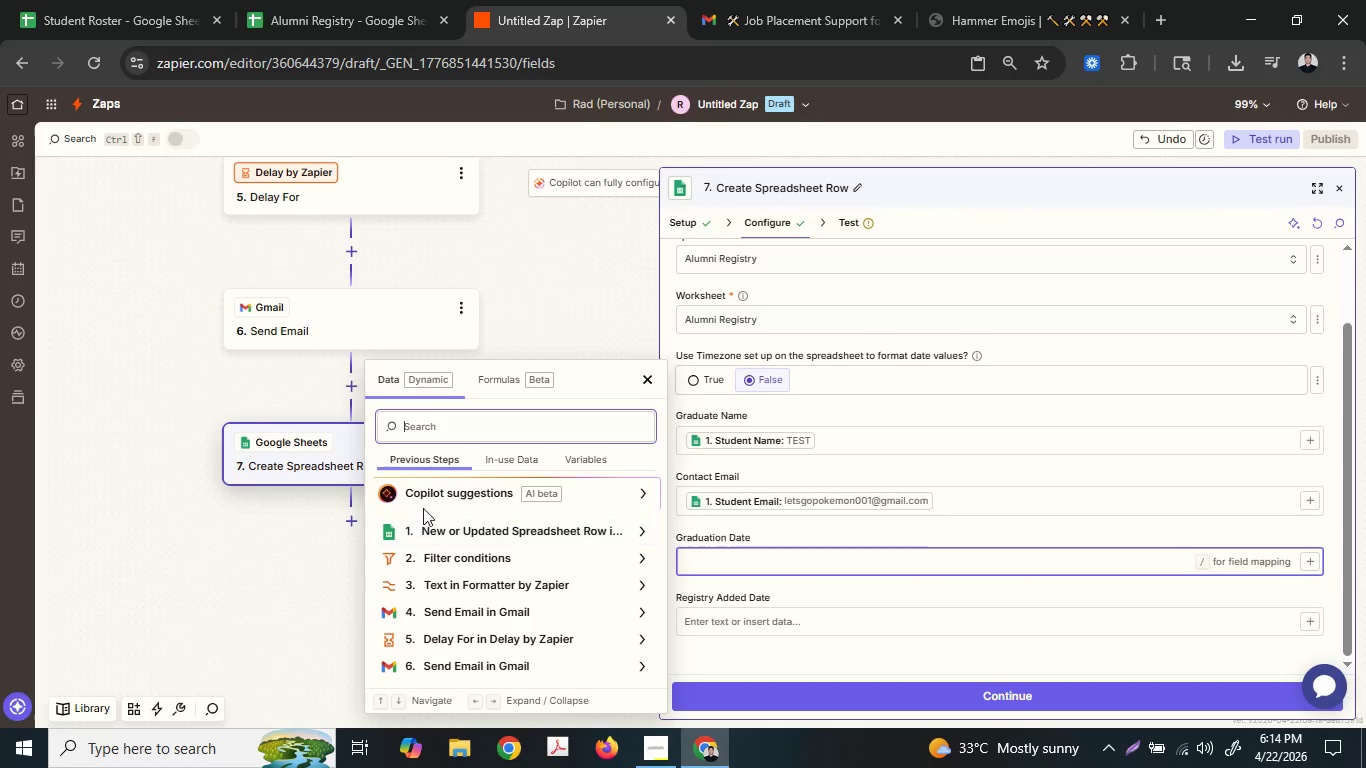 
left_click([475, 525])
 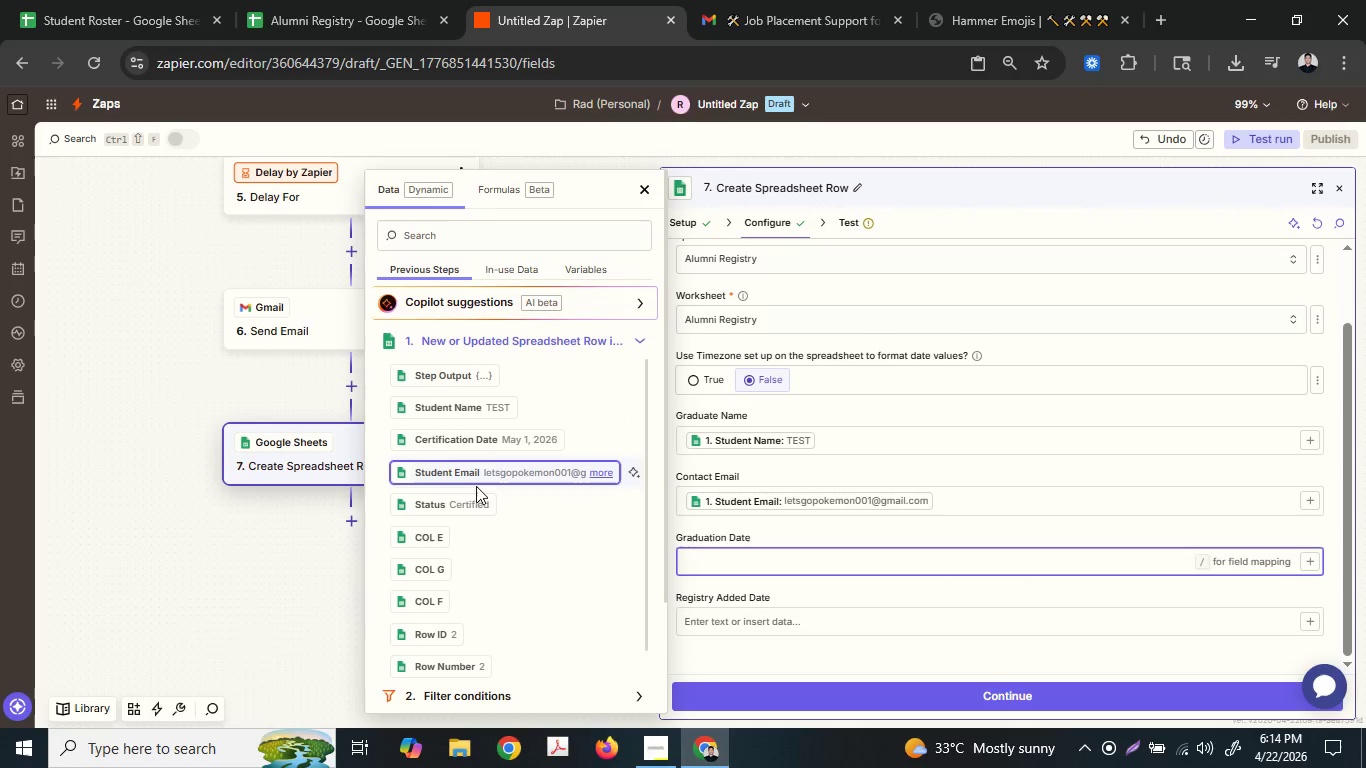 
left_click([493, 445])
 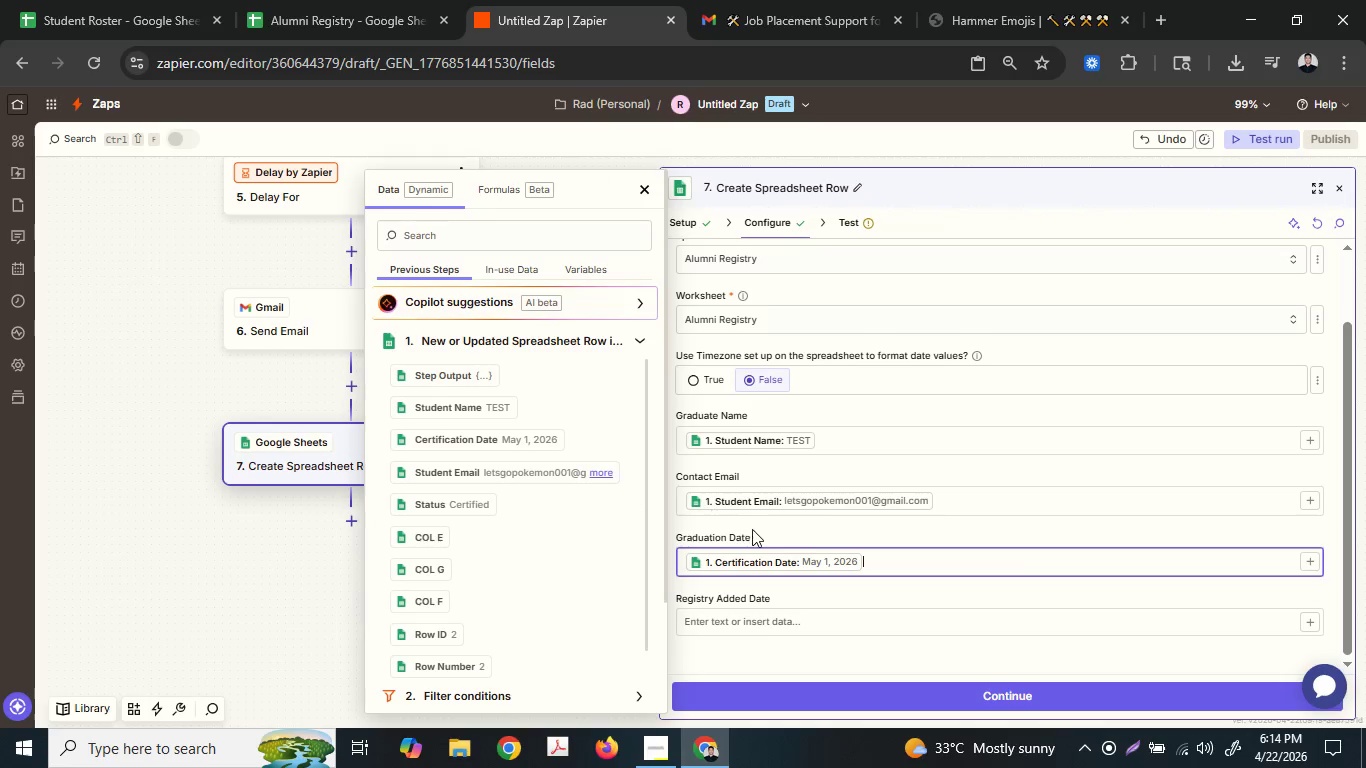 
scroll: coordinate [754, 532], scroll_direction: down, amount: 2.0
 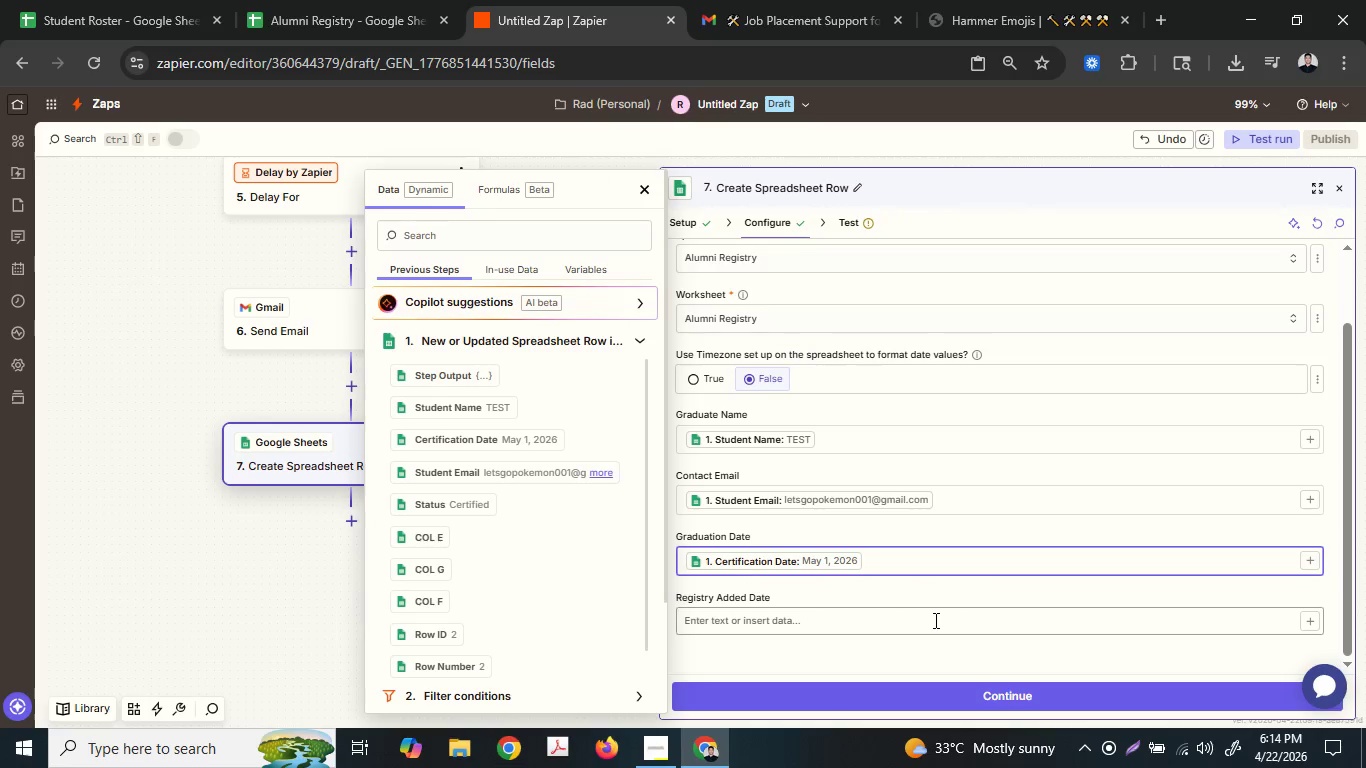 
mouse_move([944, 627])
 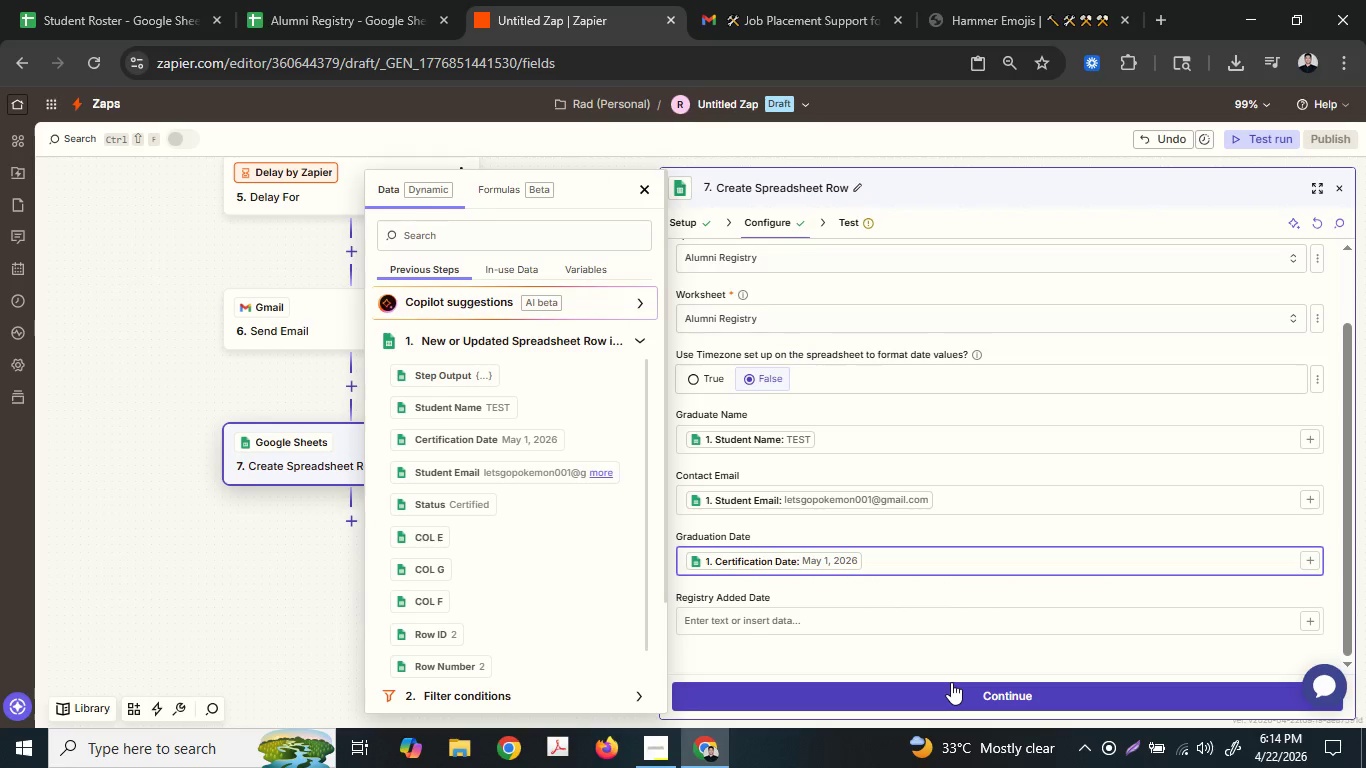 
left_click([951, 682])
 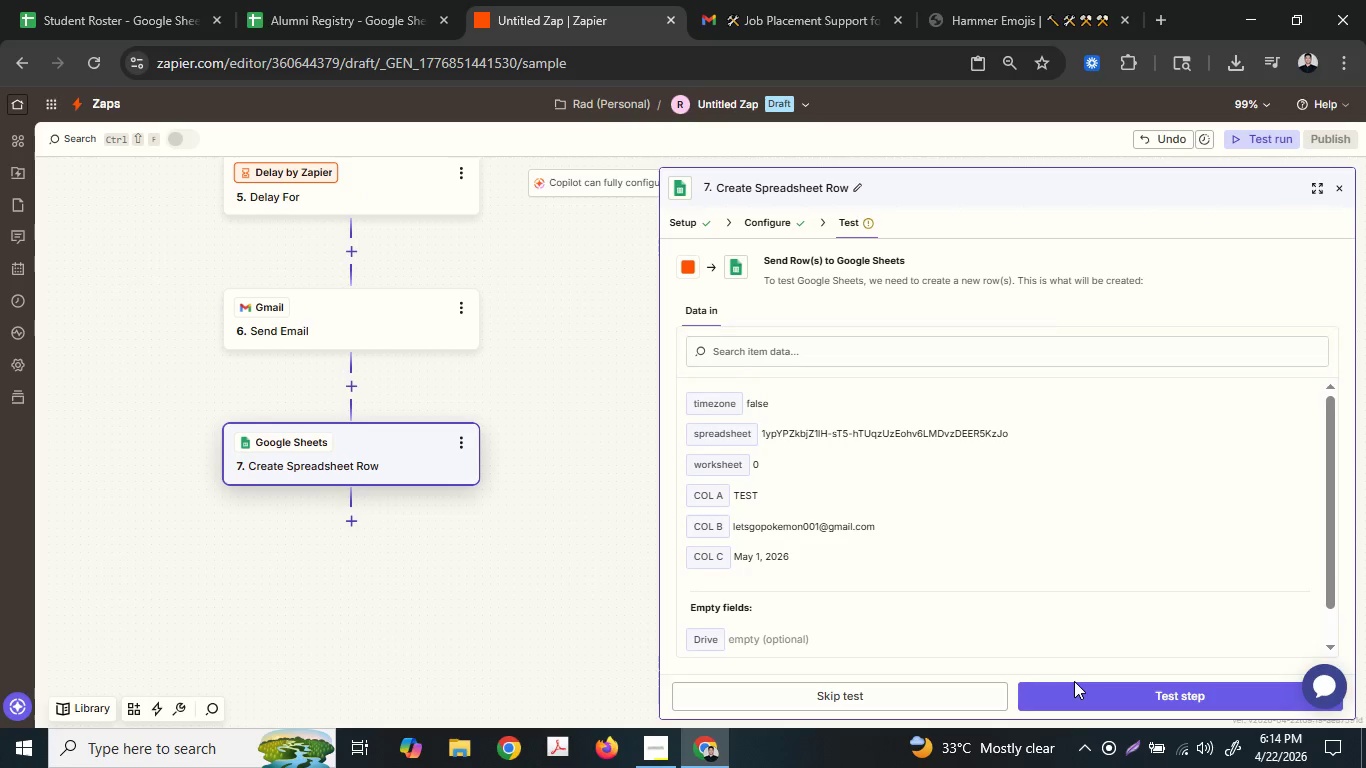 
double_click([1074, 687])
 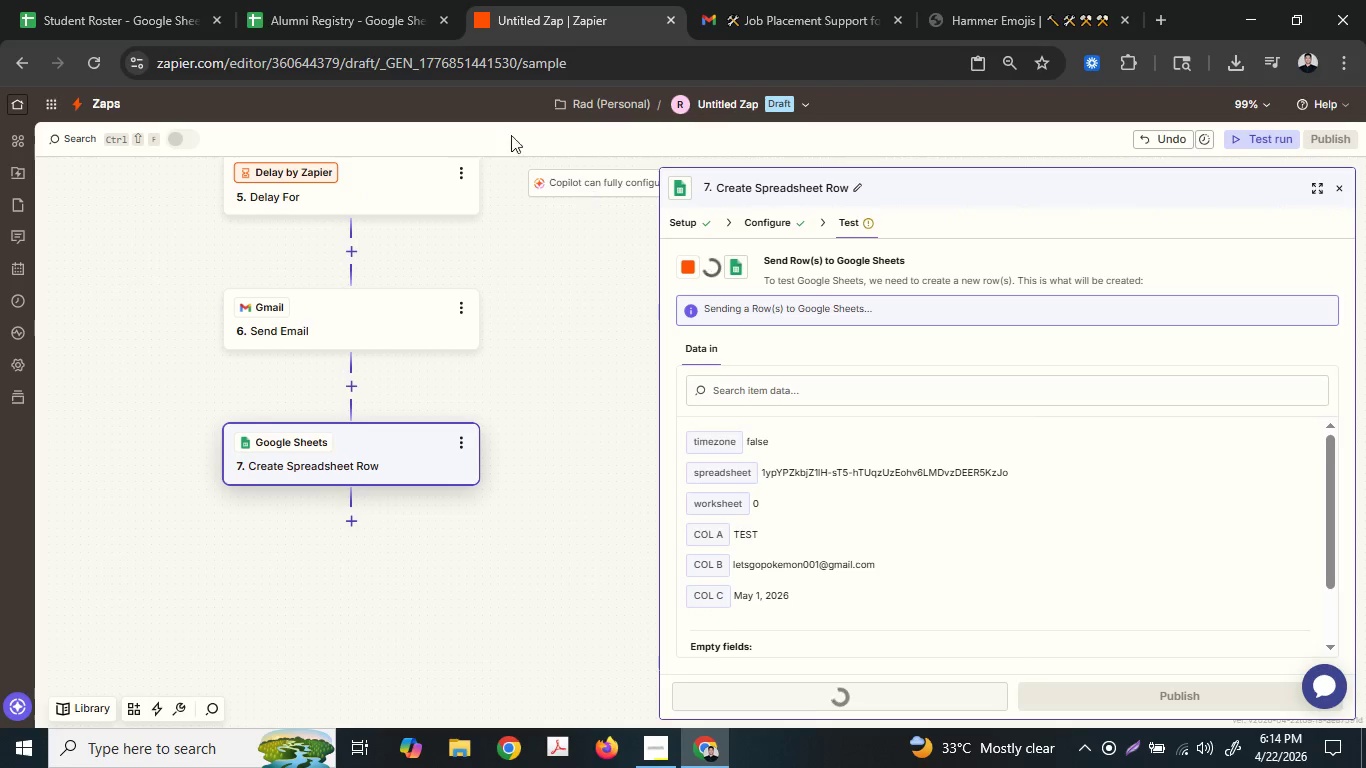 
left_click([348, 0])
 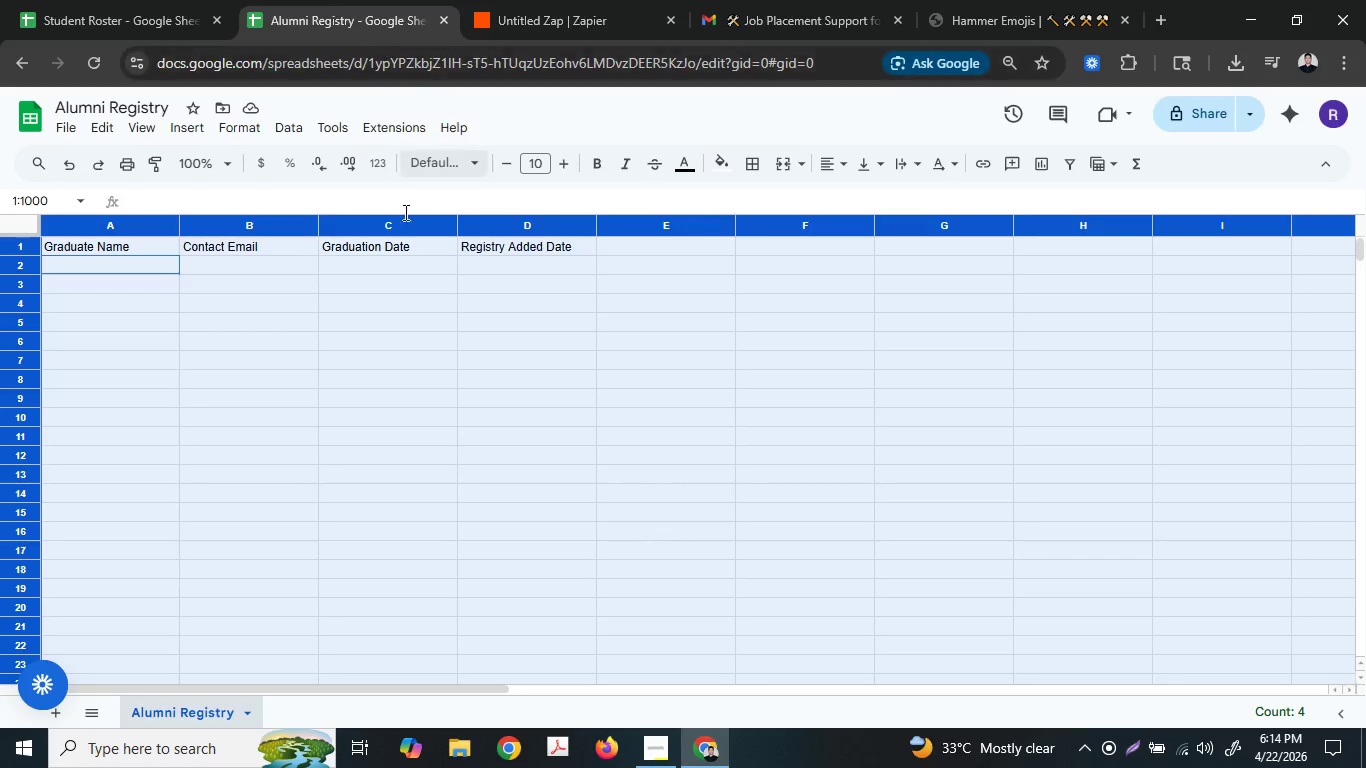 
left_click([396, 283])
 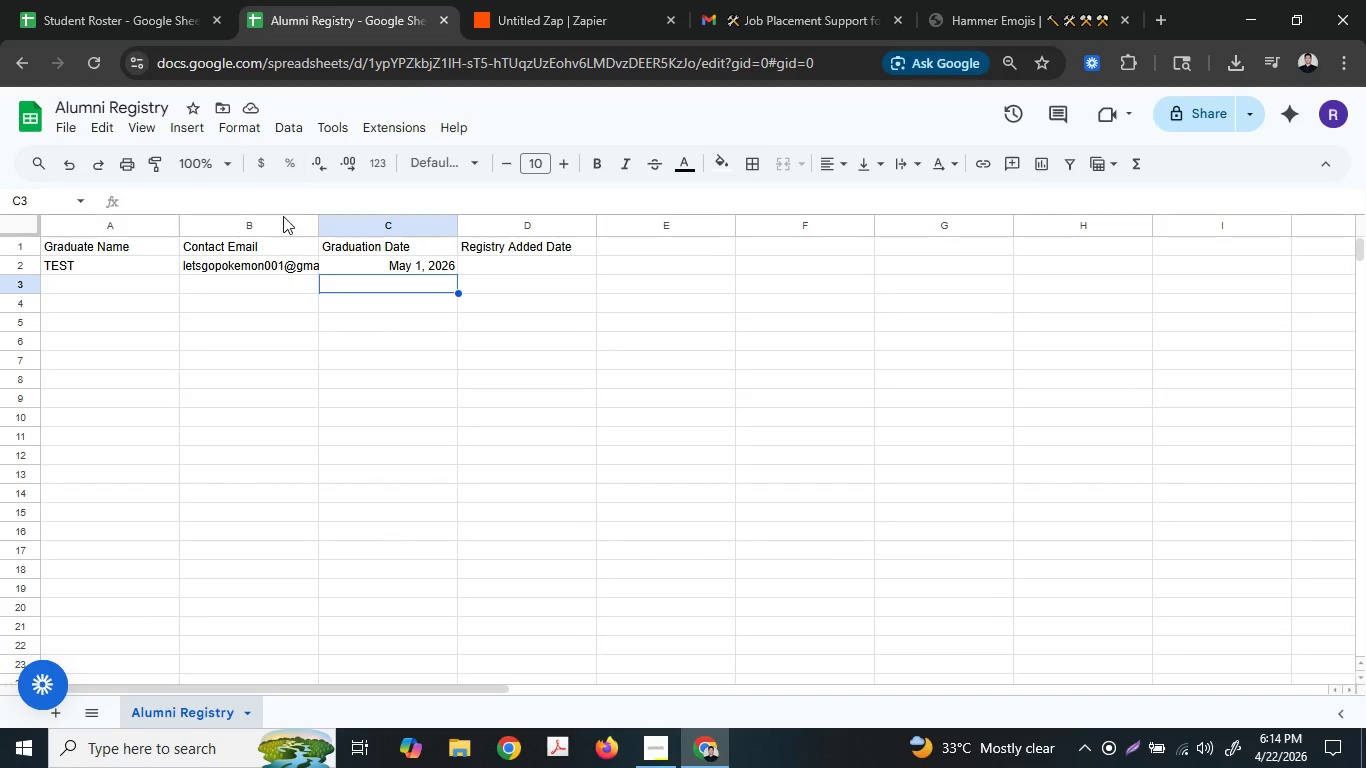 
left_click_drag(start_coordinate=[321, 230], to_coordinate=[397, 227])
 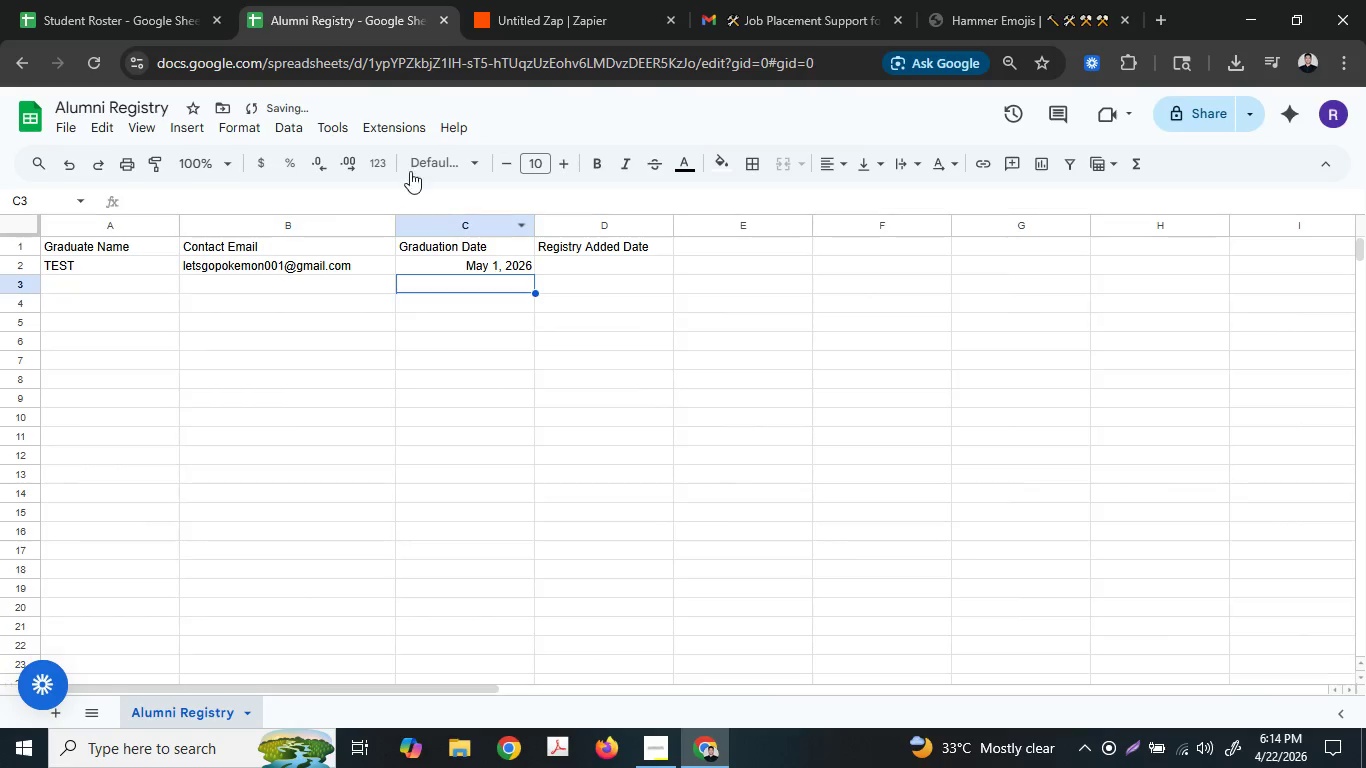 
left_click([143, 0])
 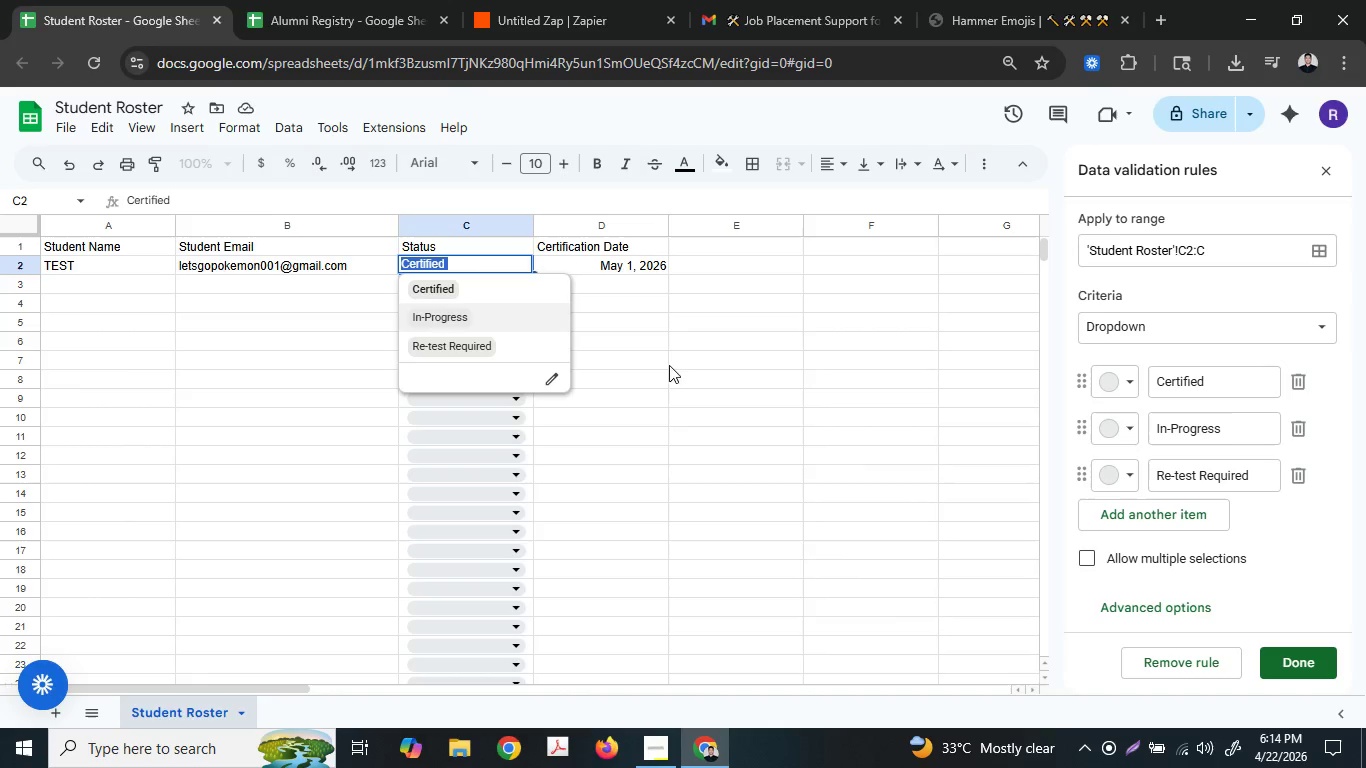 
left_click([662, 346])
 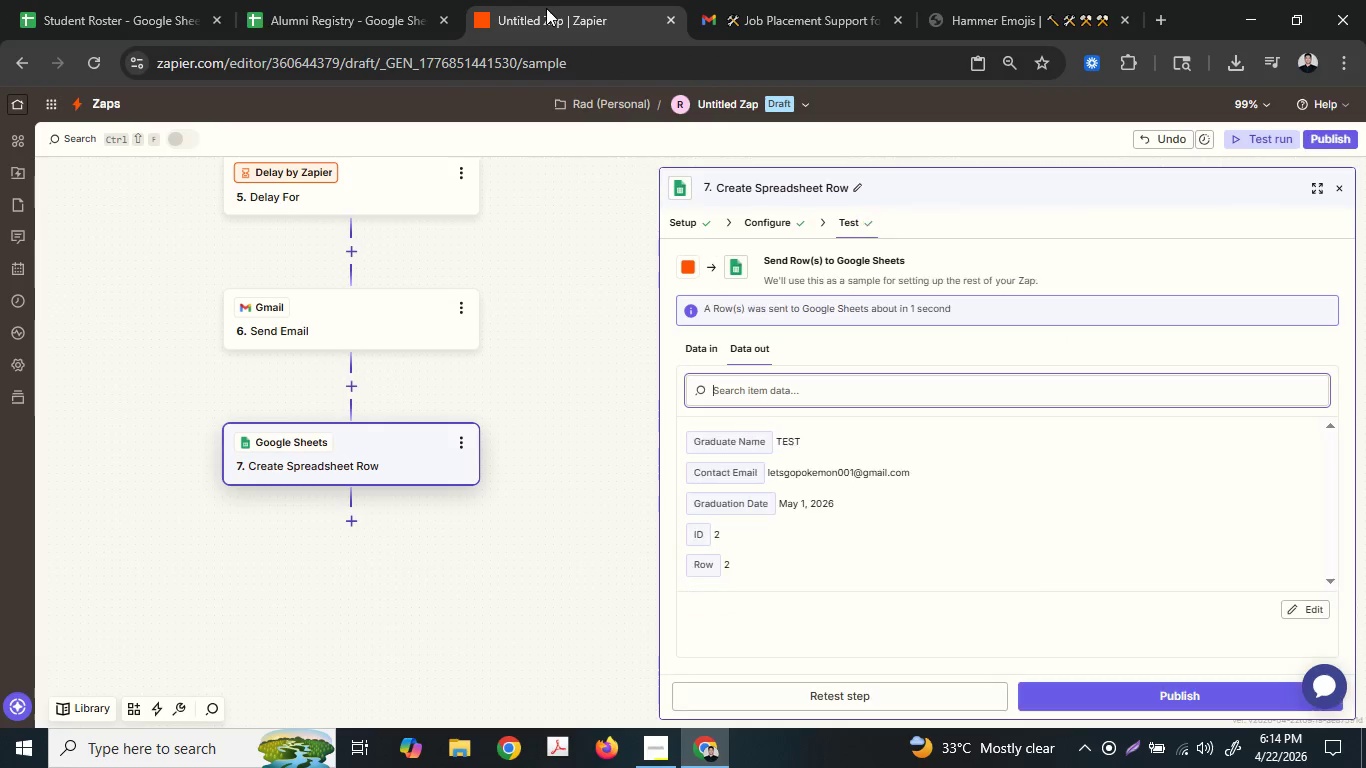 
scroll: coordinate [342, 324], scroll_direction: up, amount: 13.0
 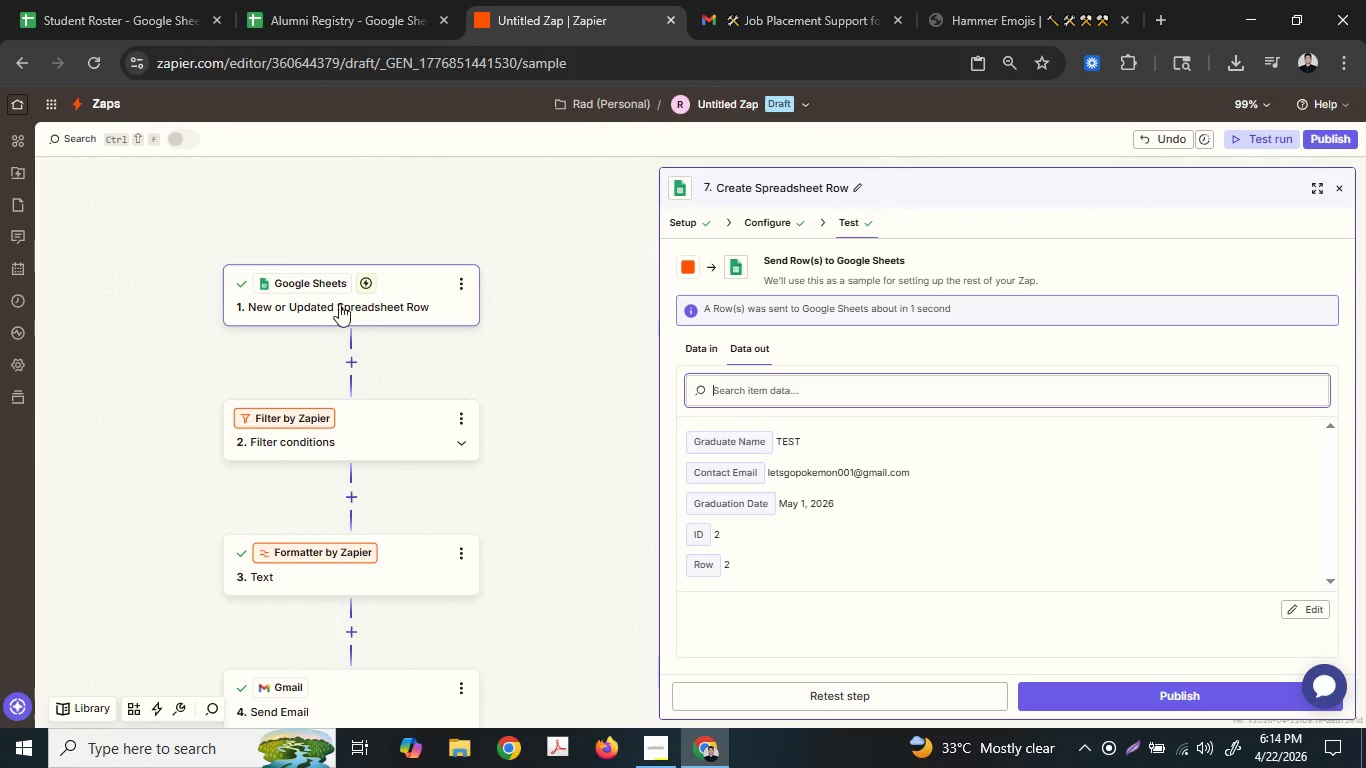 
left_click([339, 299])
 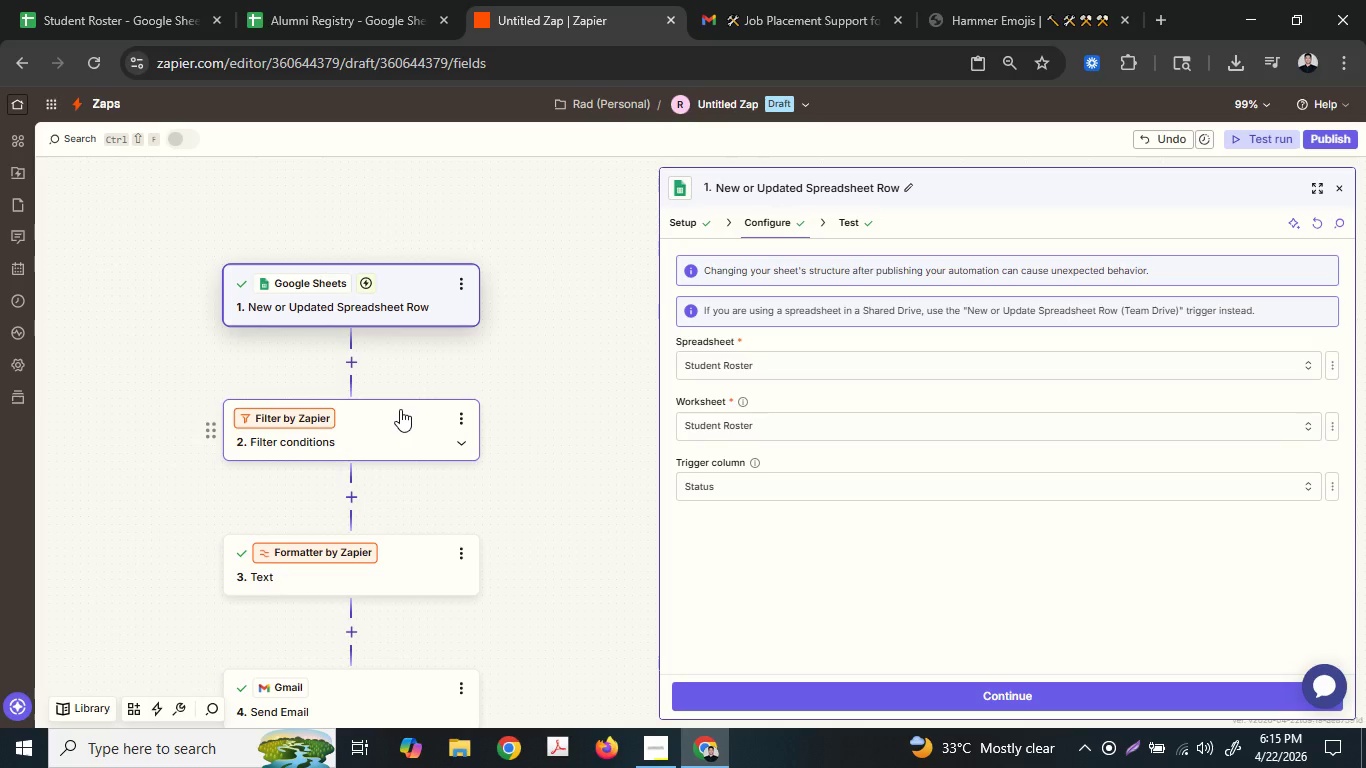 
wait(19.66)
 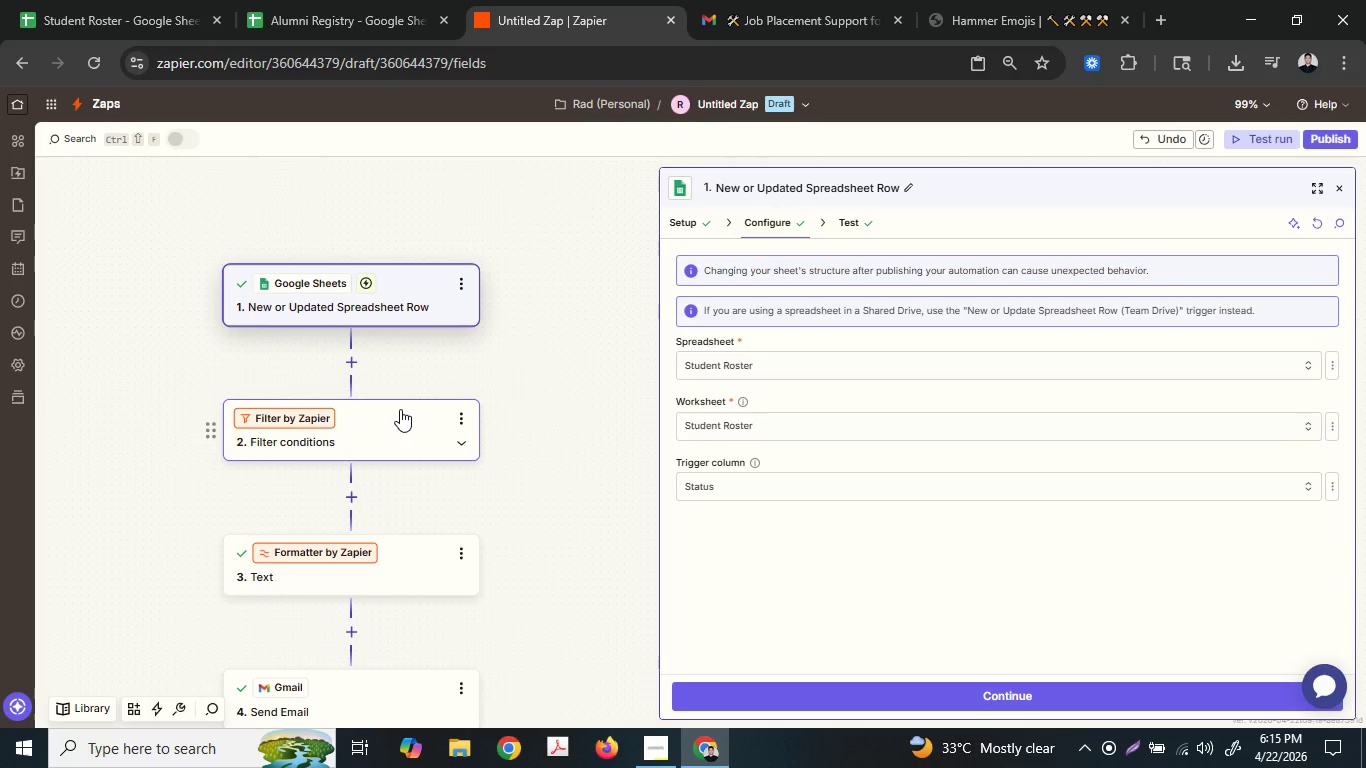 
left_click([767, 191])
 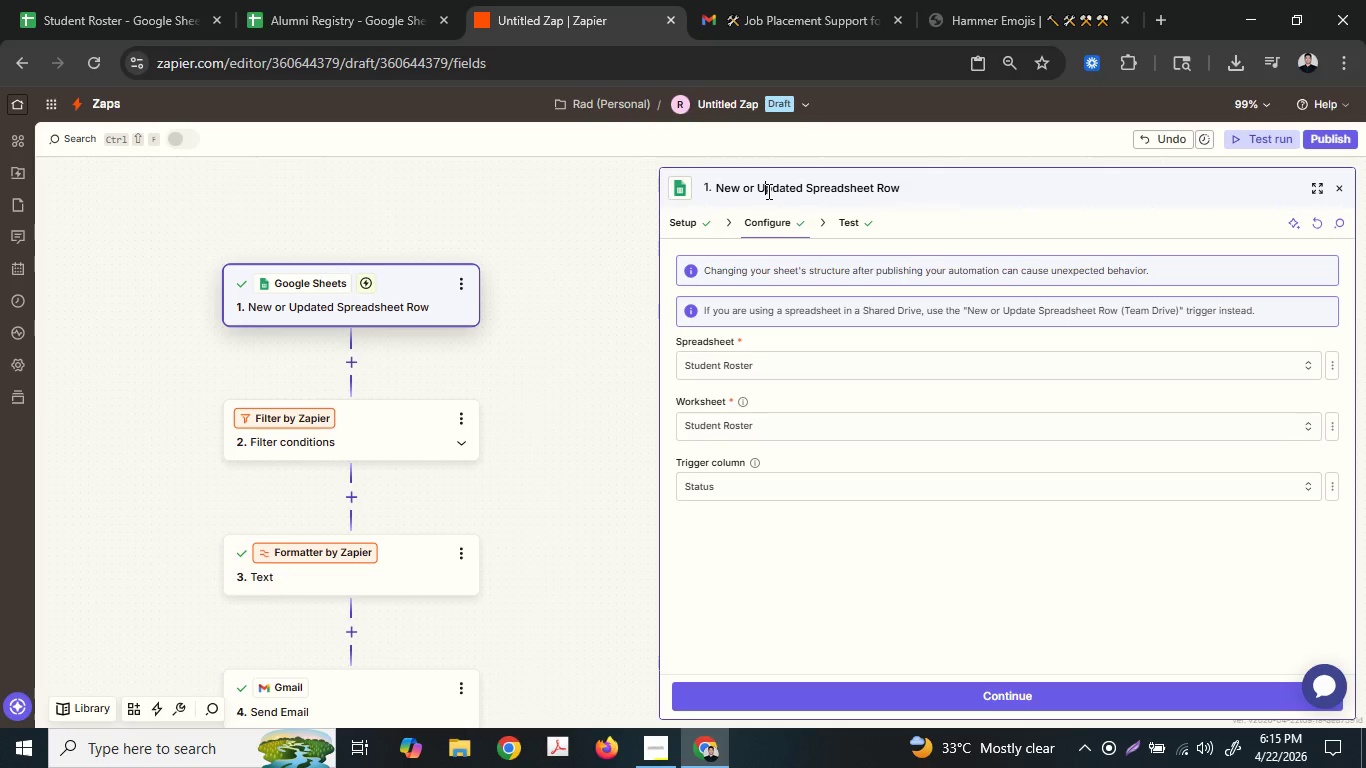 
type(Goog)
 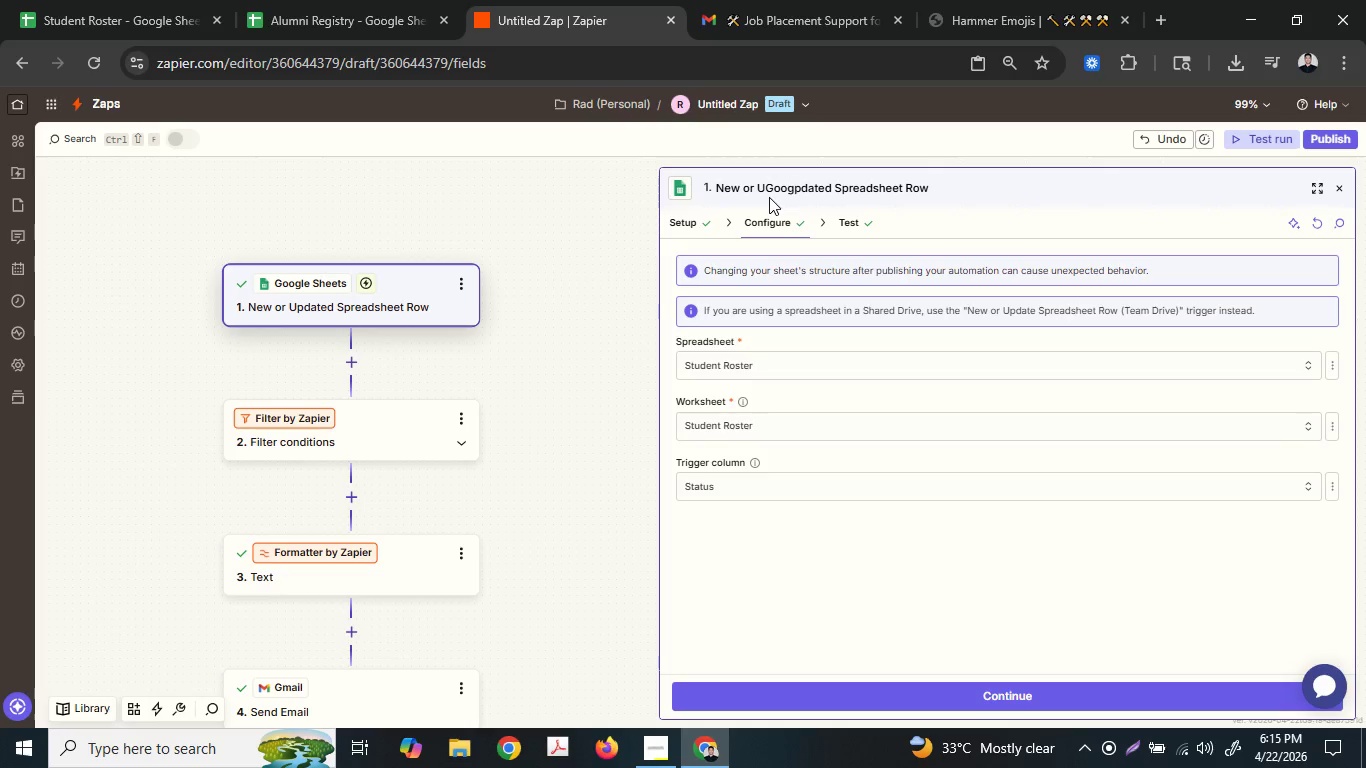 
key(Control+ControlLeft)
 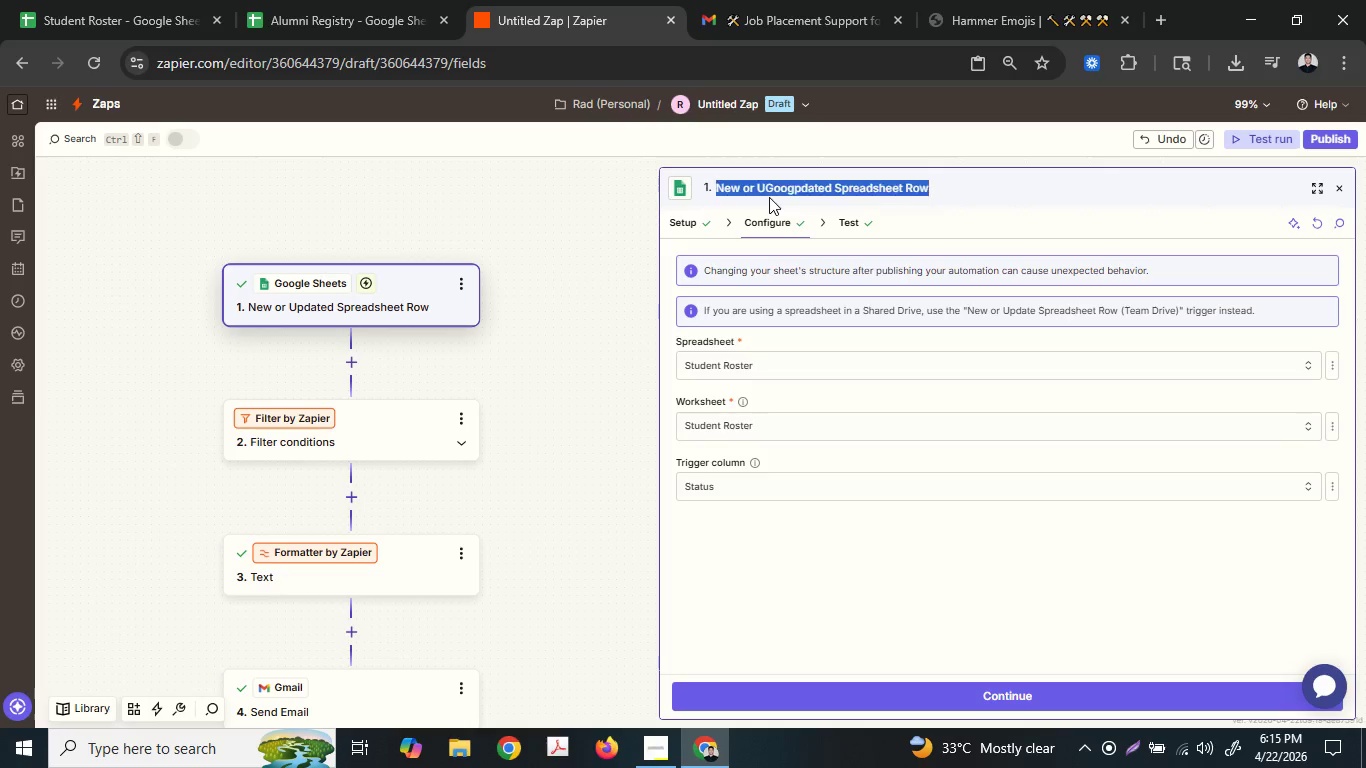 
key(Control+A)
 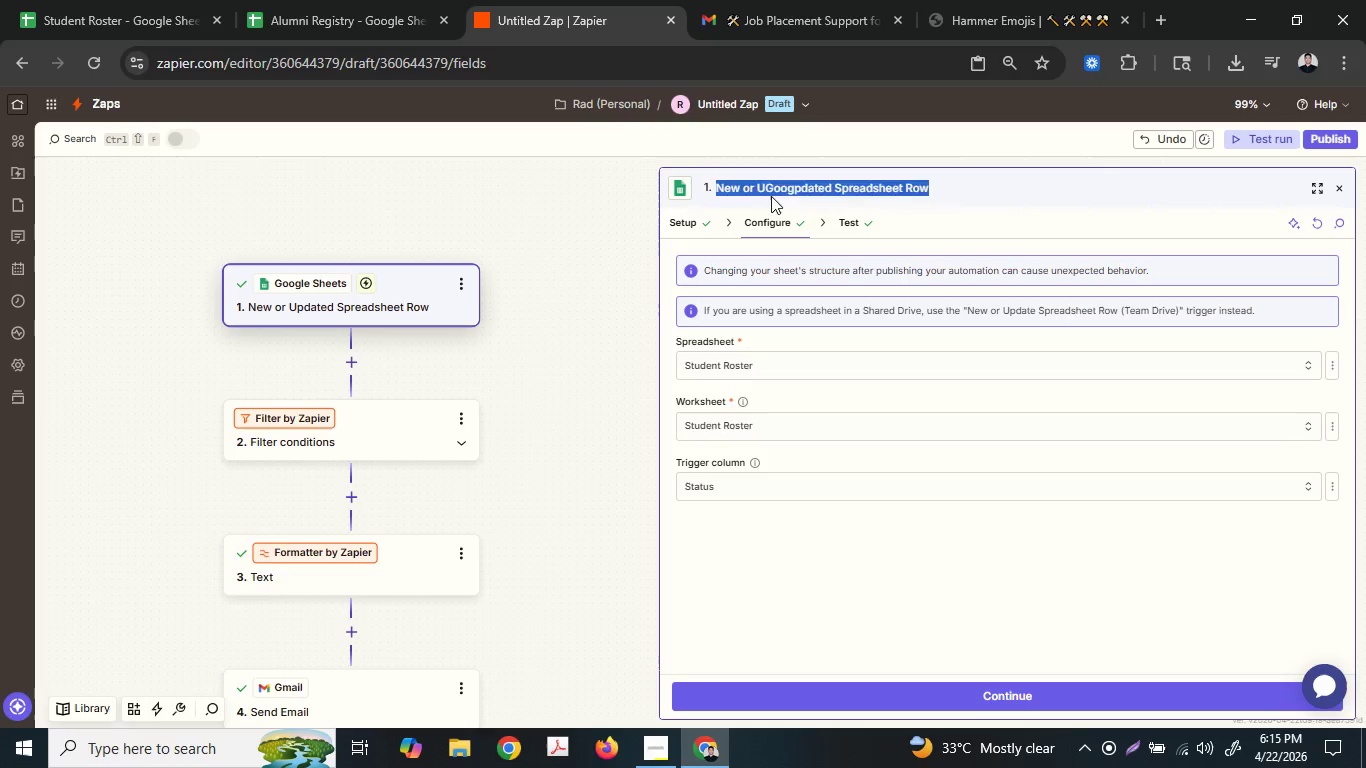 
type(Google )
 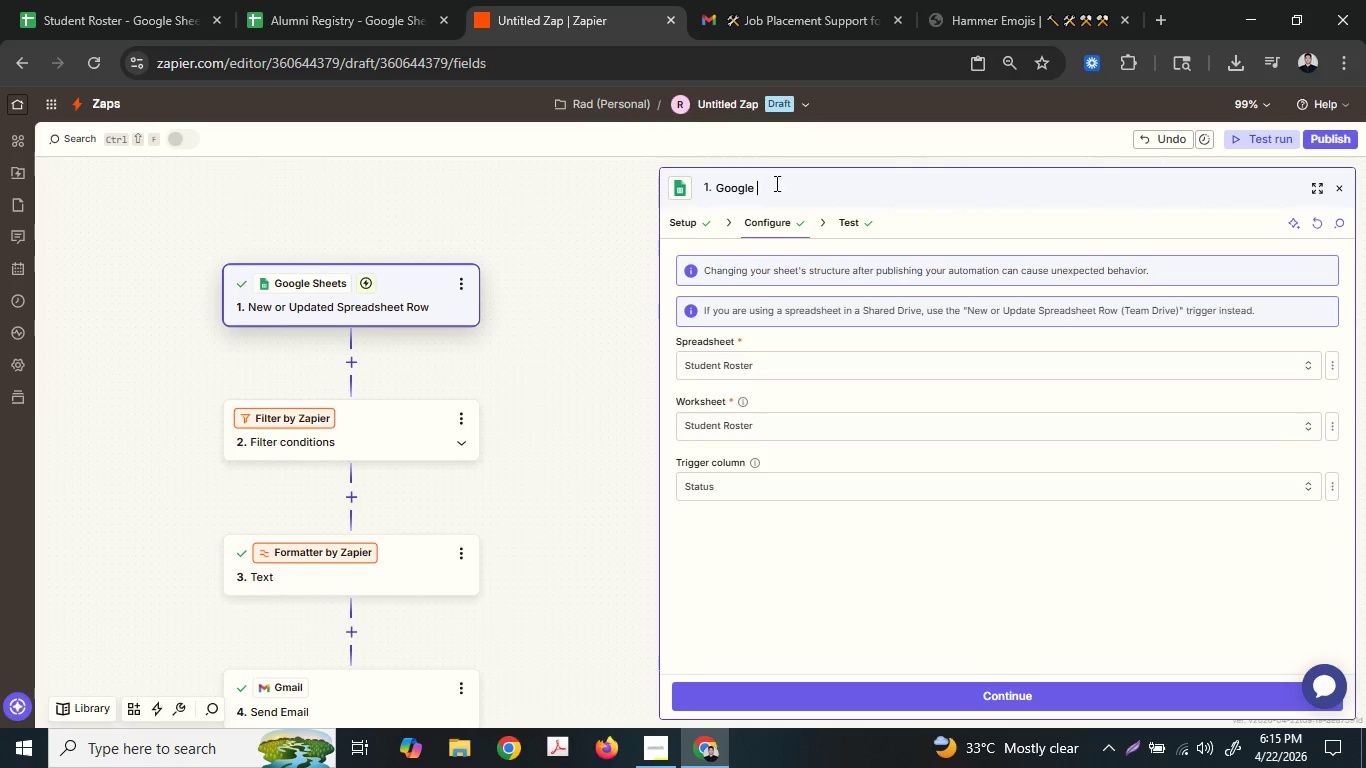 
type(Sheets:)
 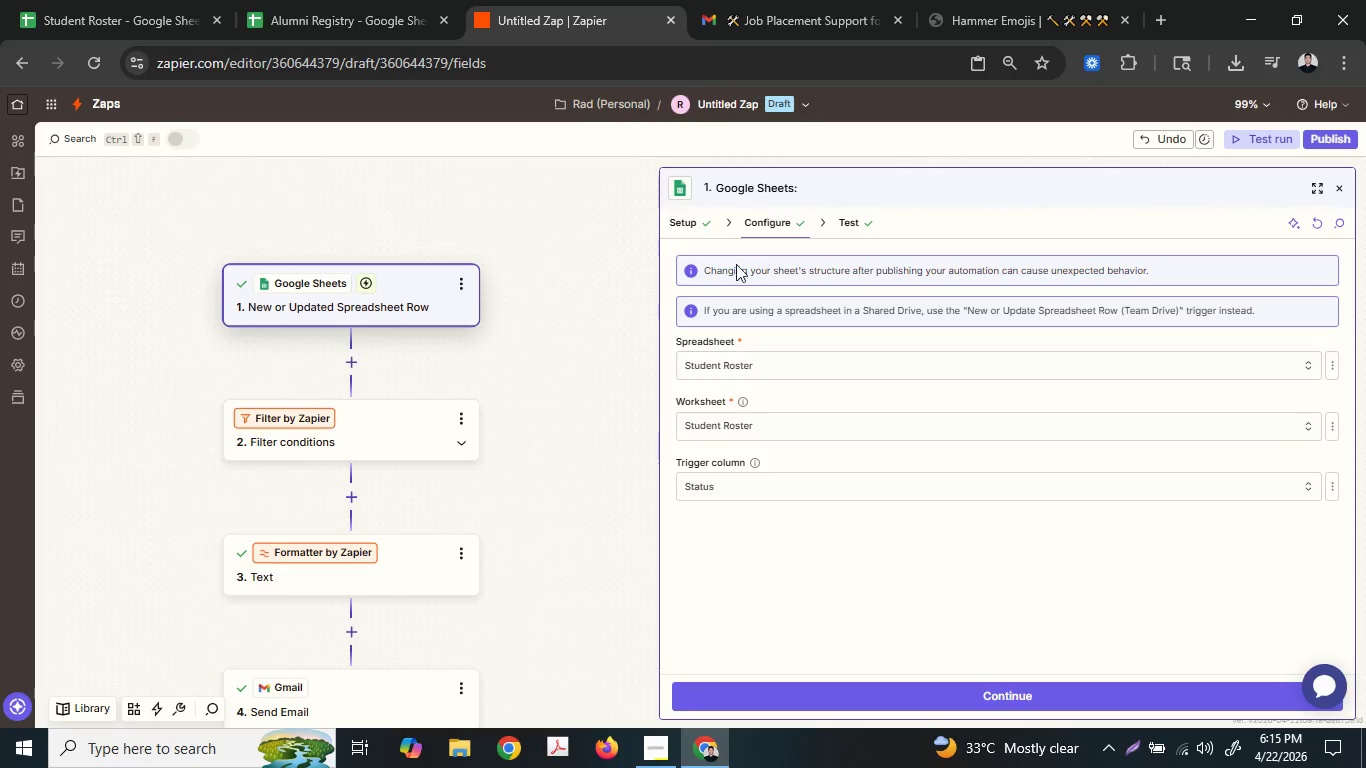 
key(Space)
 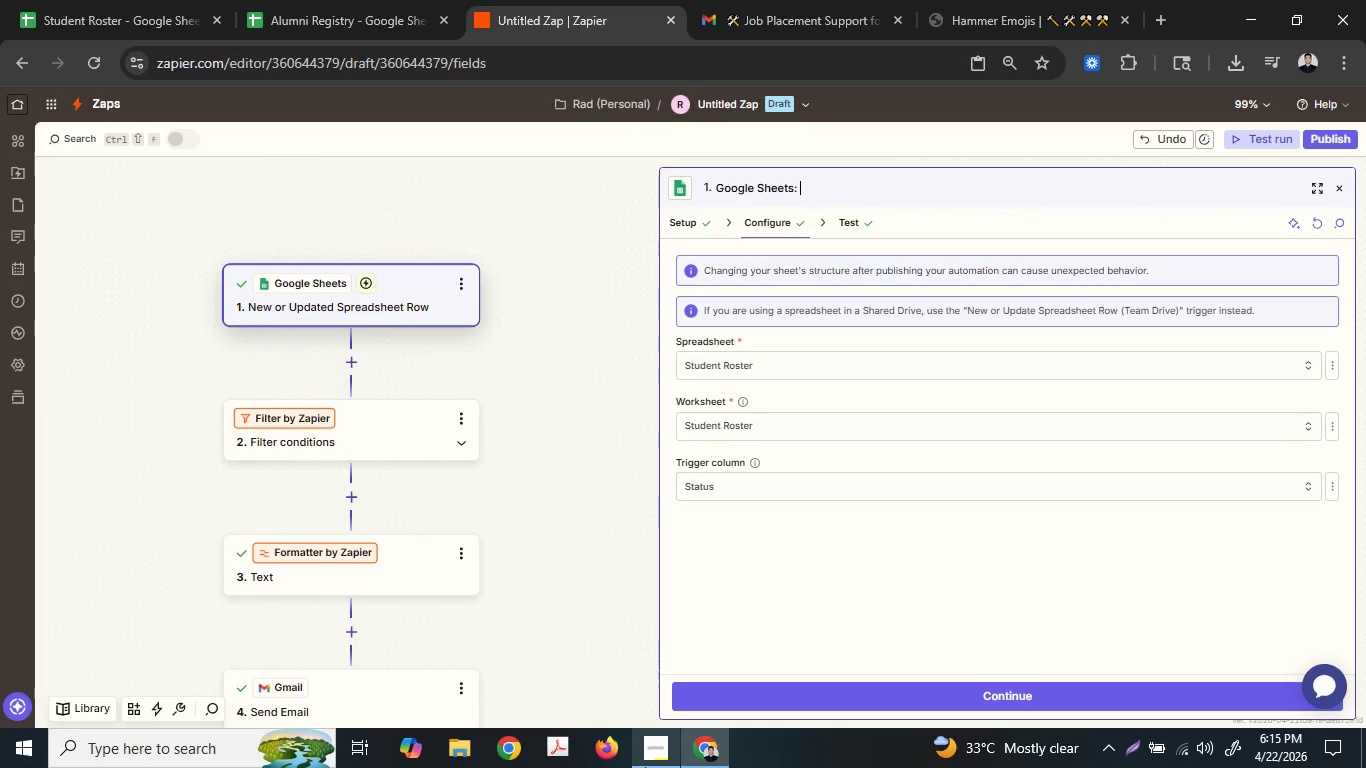 
left_click([645, 766])